 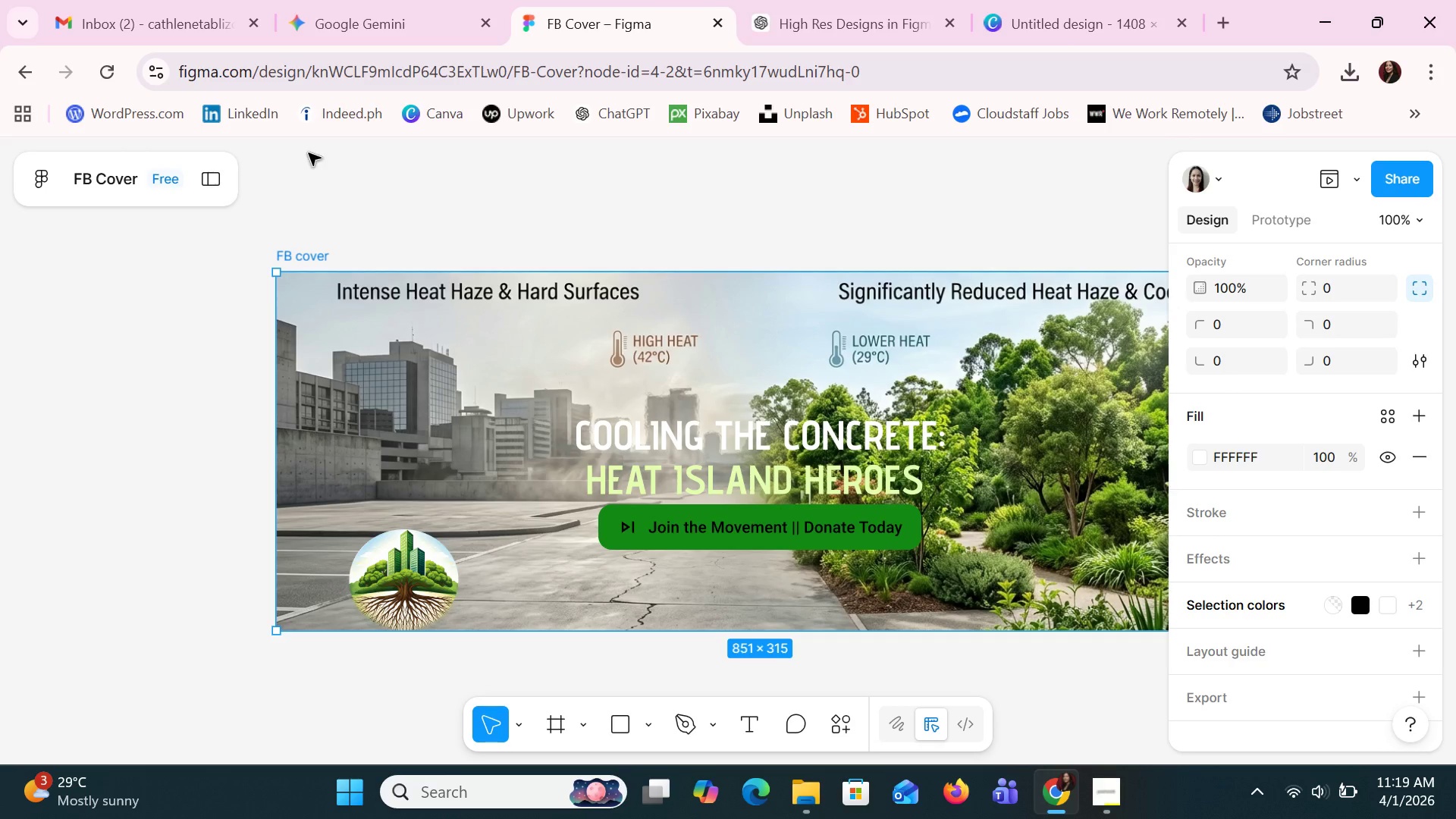 
hold_key(key=ControlLeft, duration=1.5)
scroll: coordinate [883, 265], scroll_direction: down, amount: 2.0
 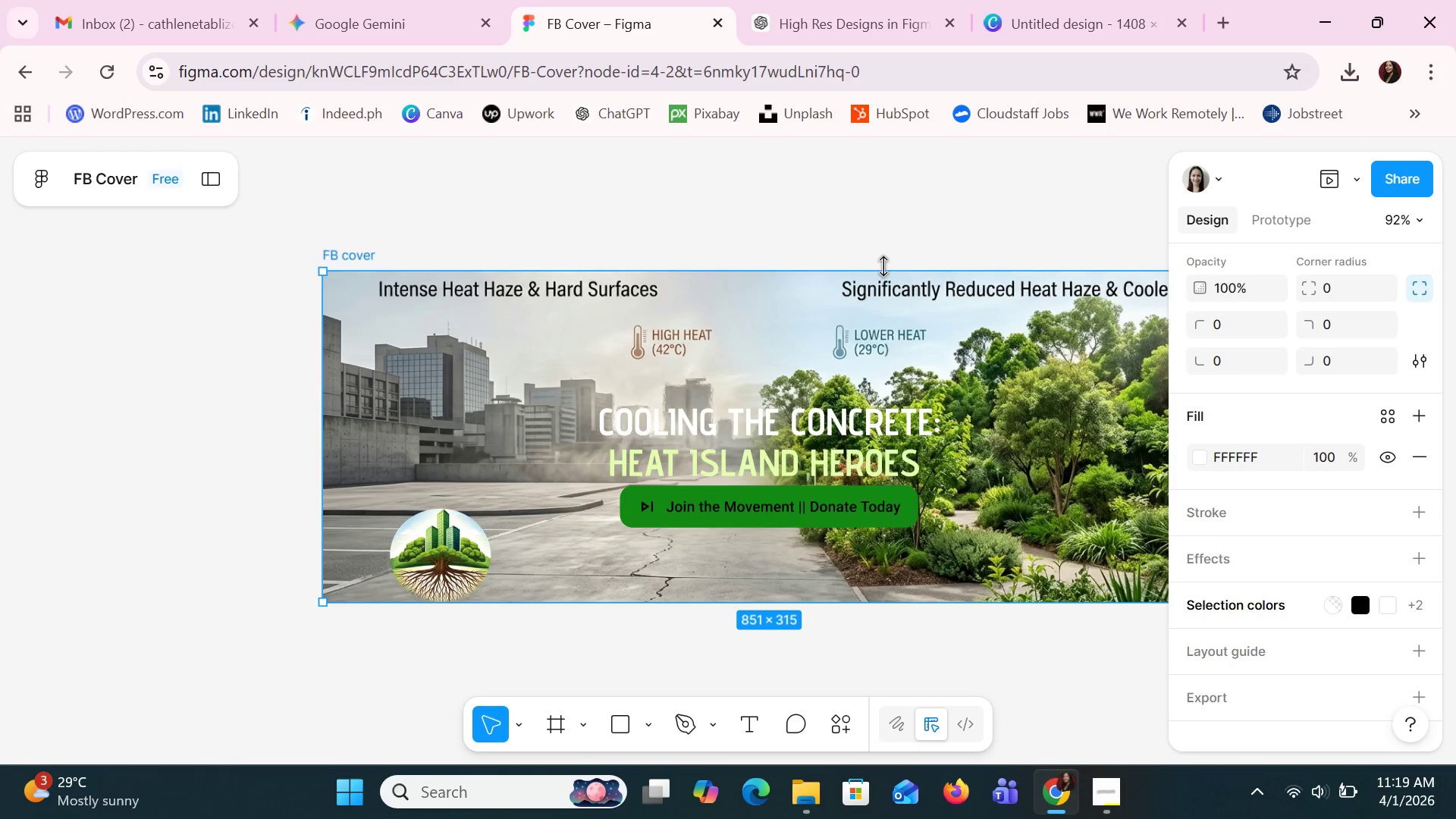 
hold_key(key=ControlLeft, duration=1.5)
 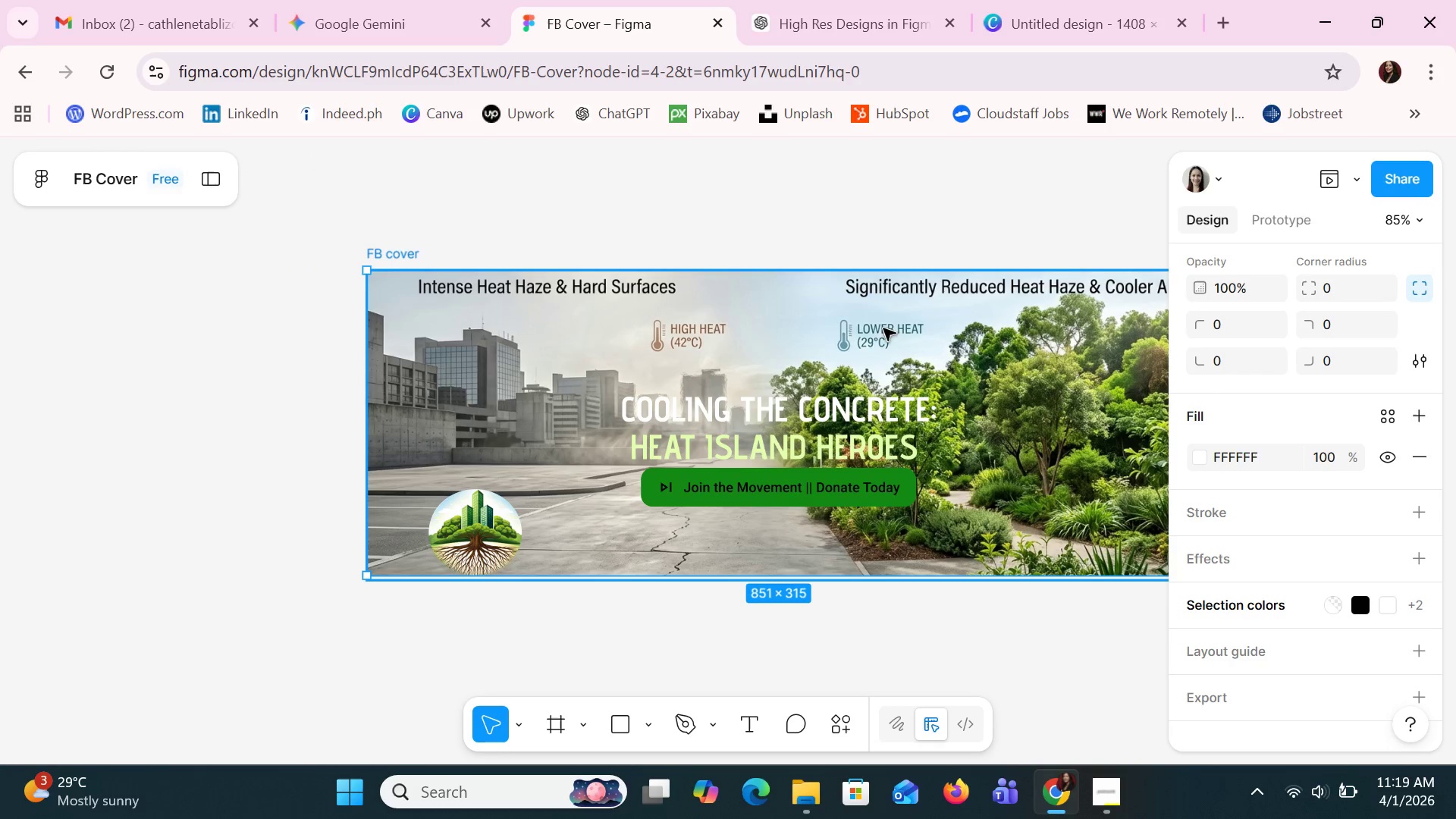 
scroll: coordinate [884, 266], scroll_direction: down, amount: 2.0
 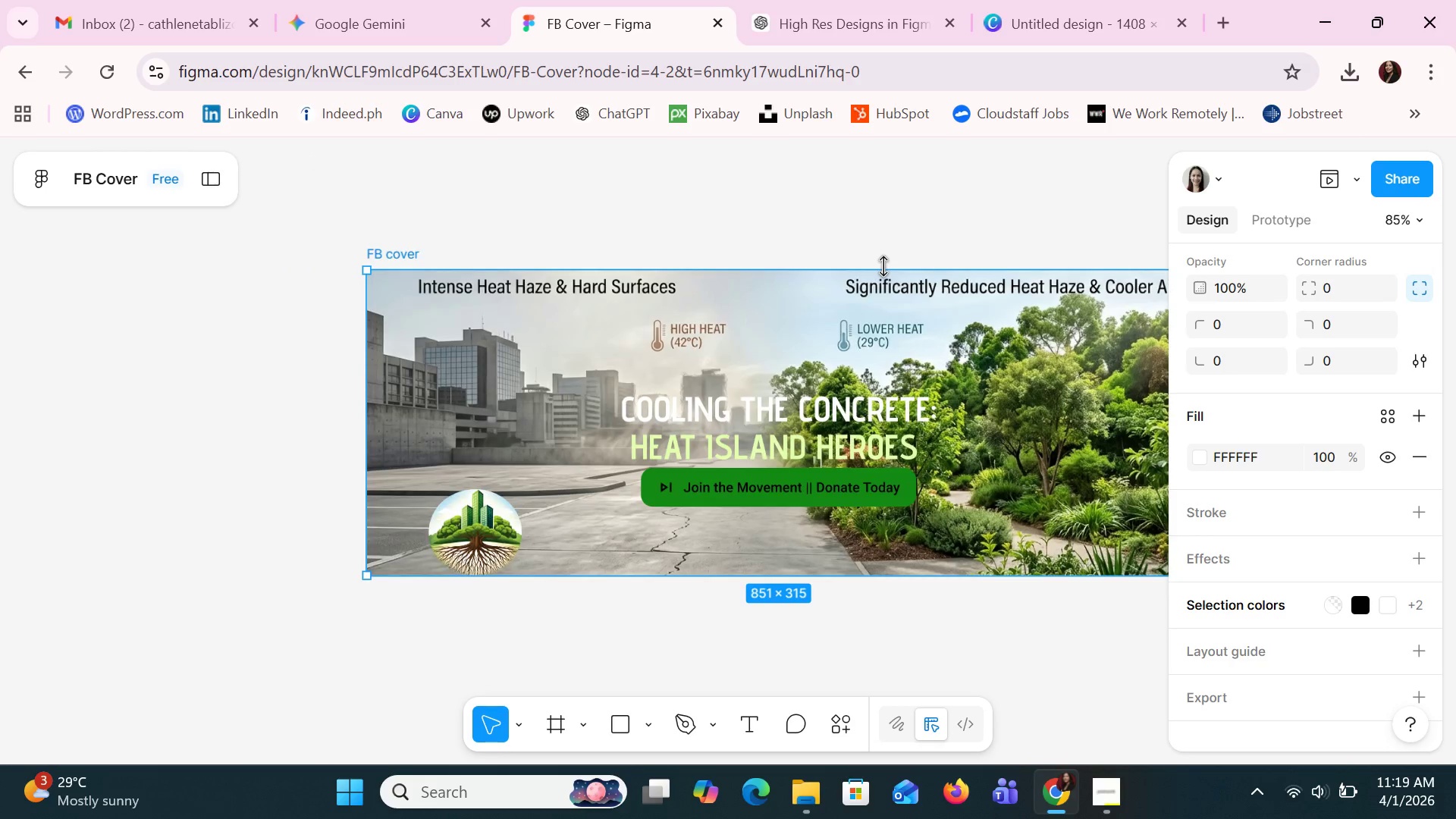 
key(Control+ControlLeft)
 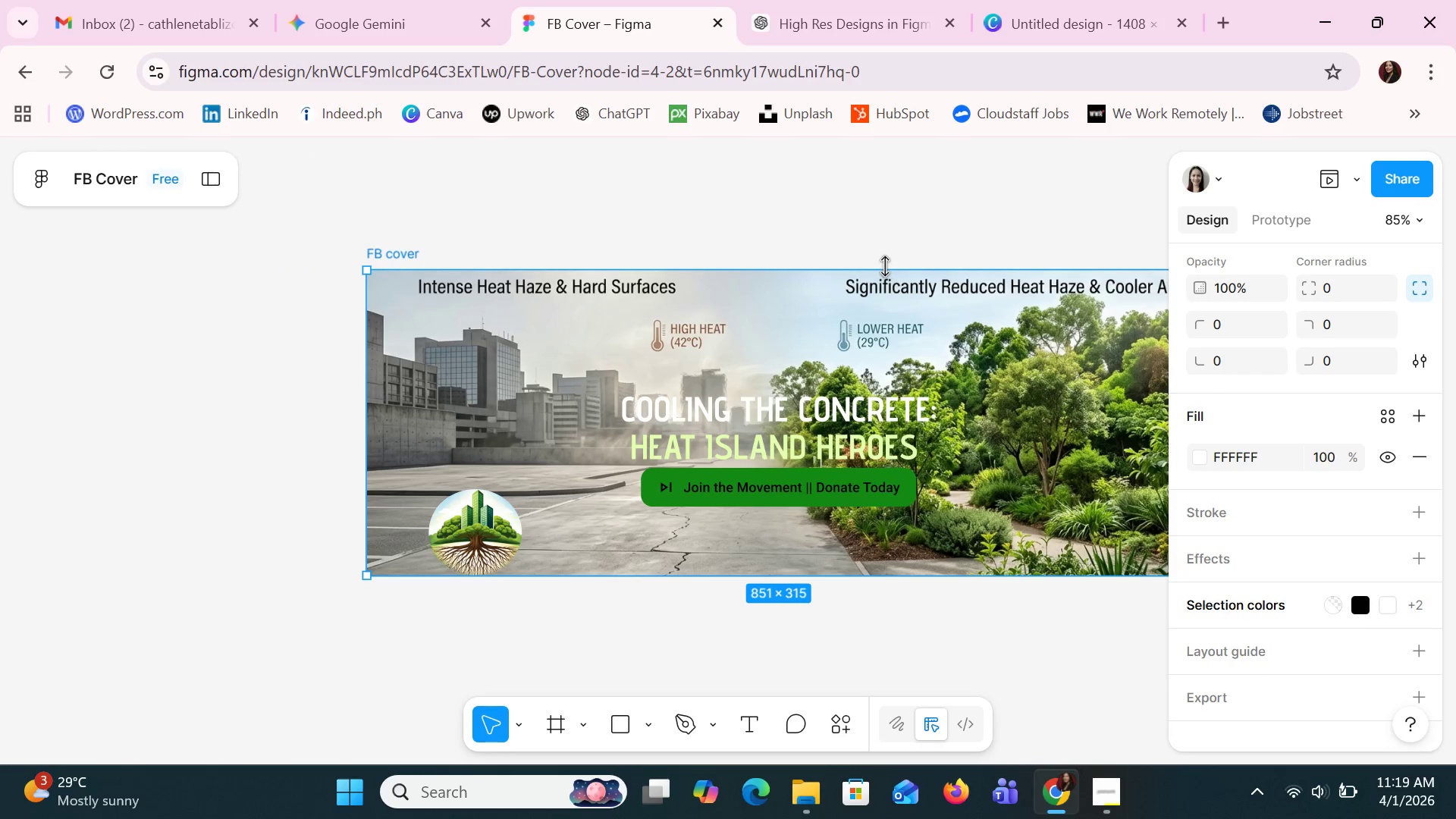 
key(Control+ControlLeft)
 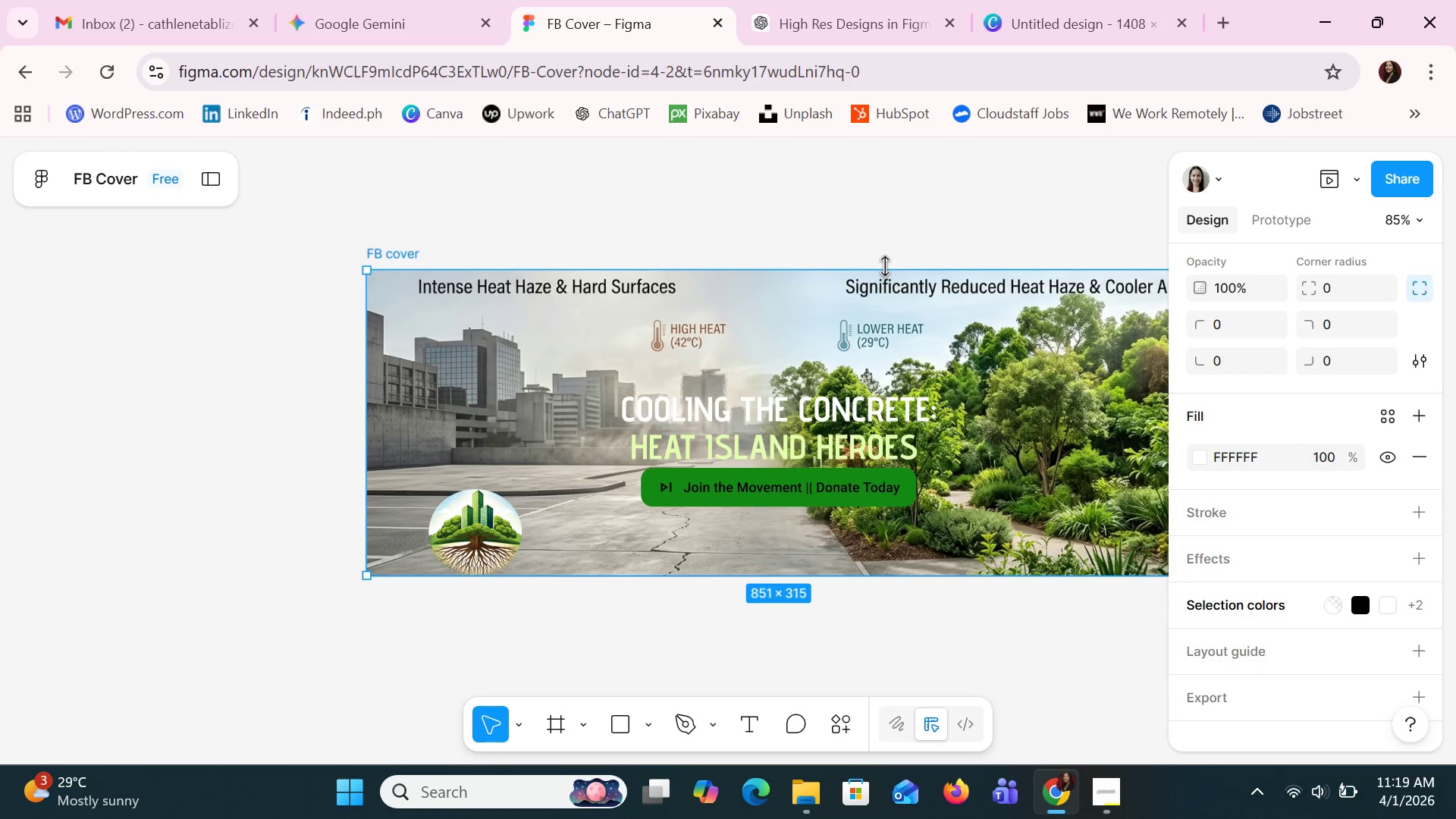 
key(Control+ControlLeft)
 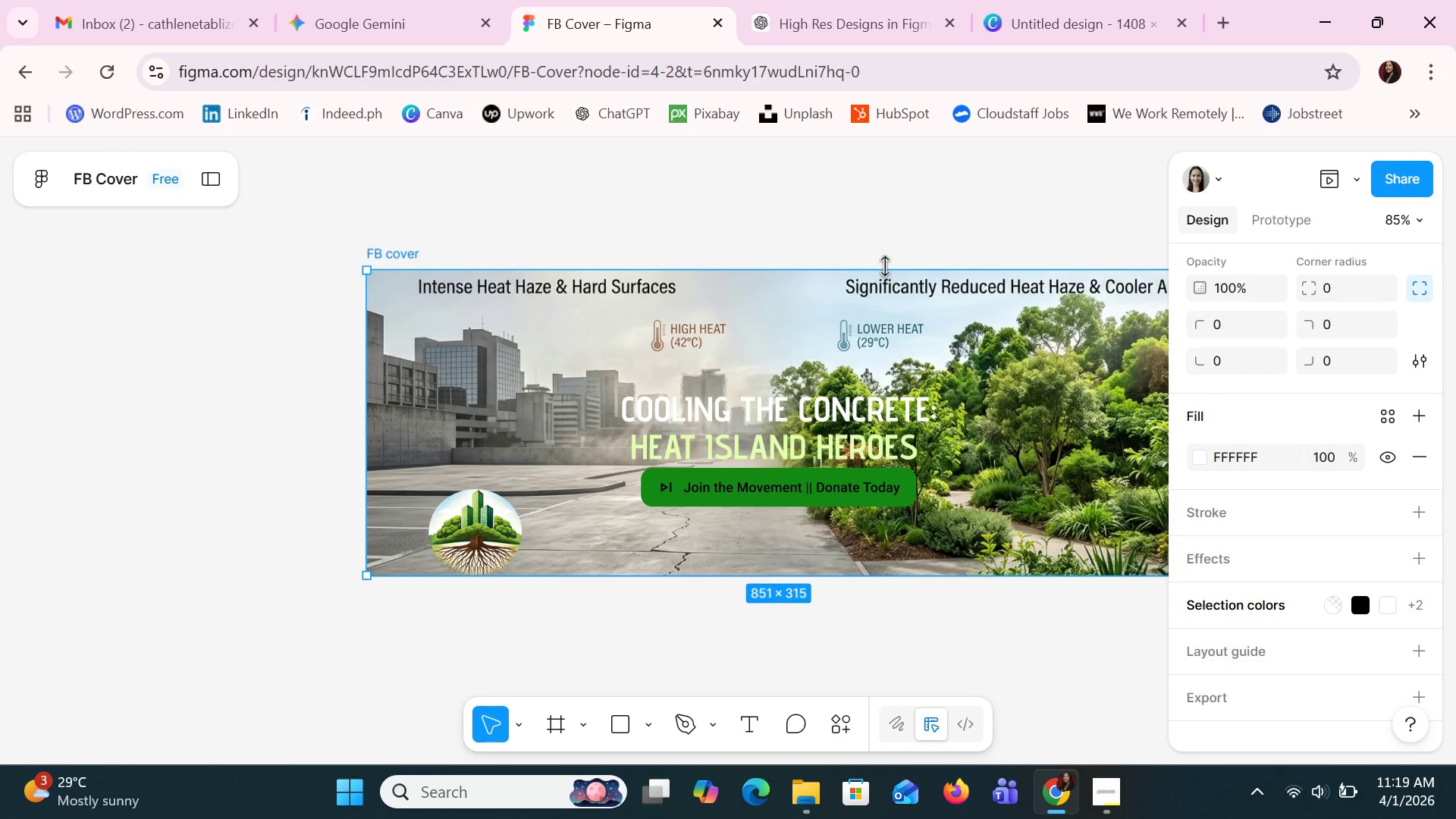 
key(Control+ControlLeft)
 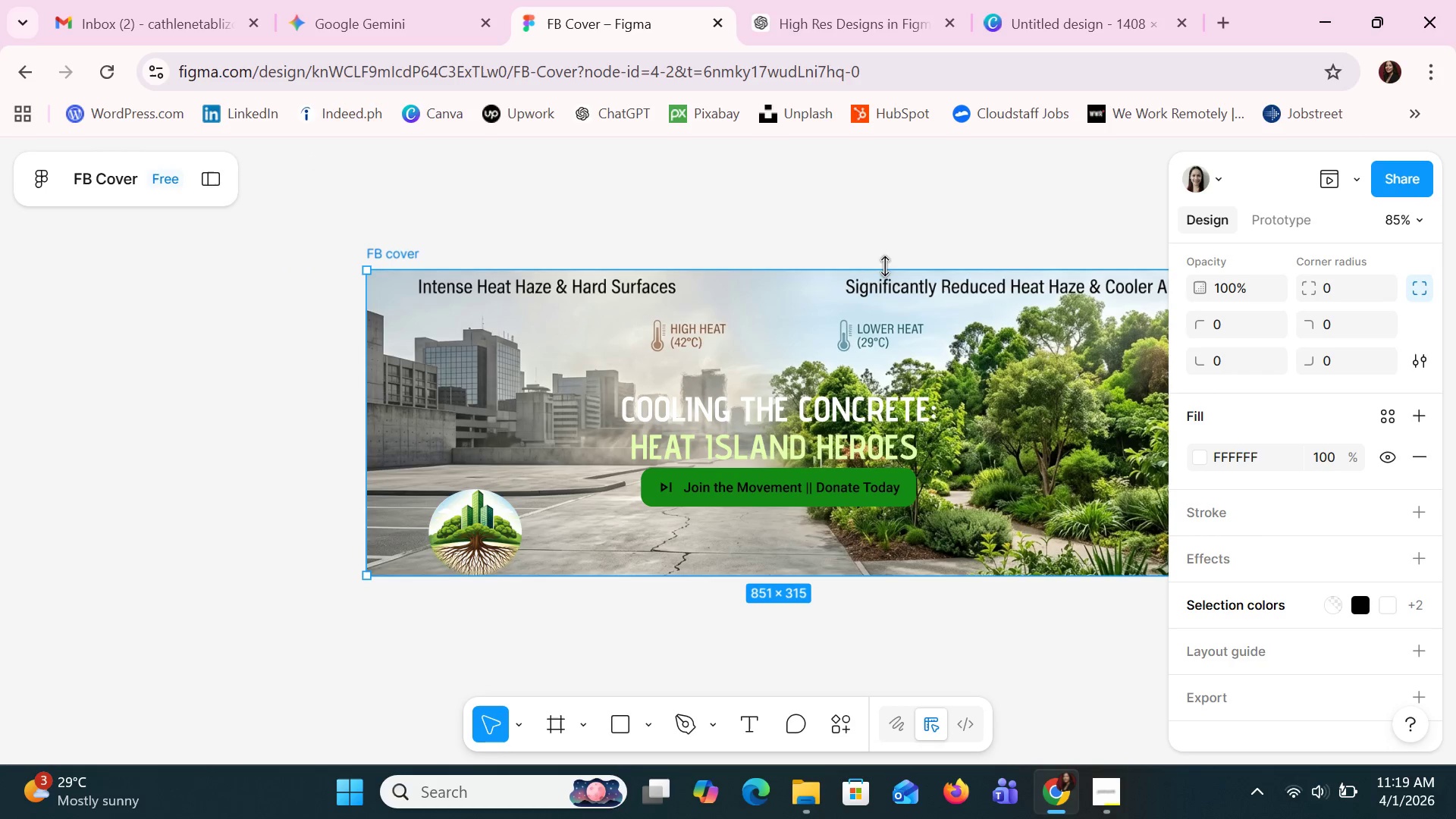 
key(Control+ControlLeft)
 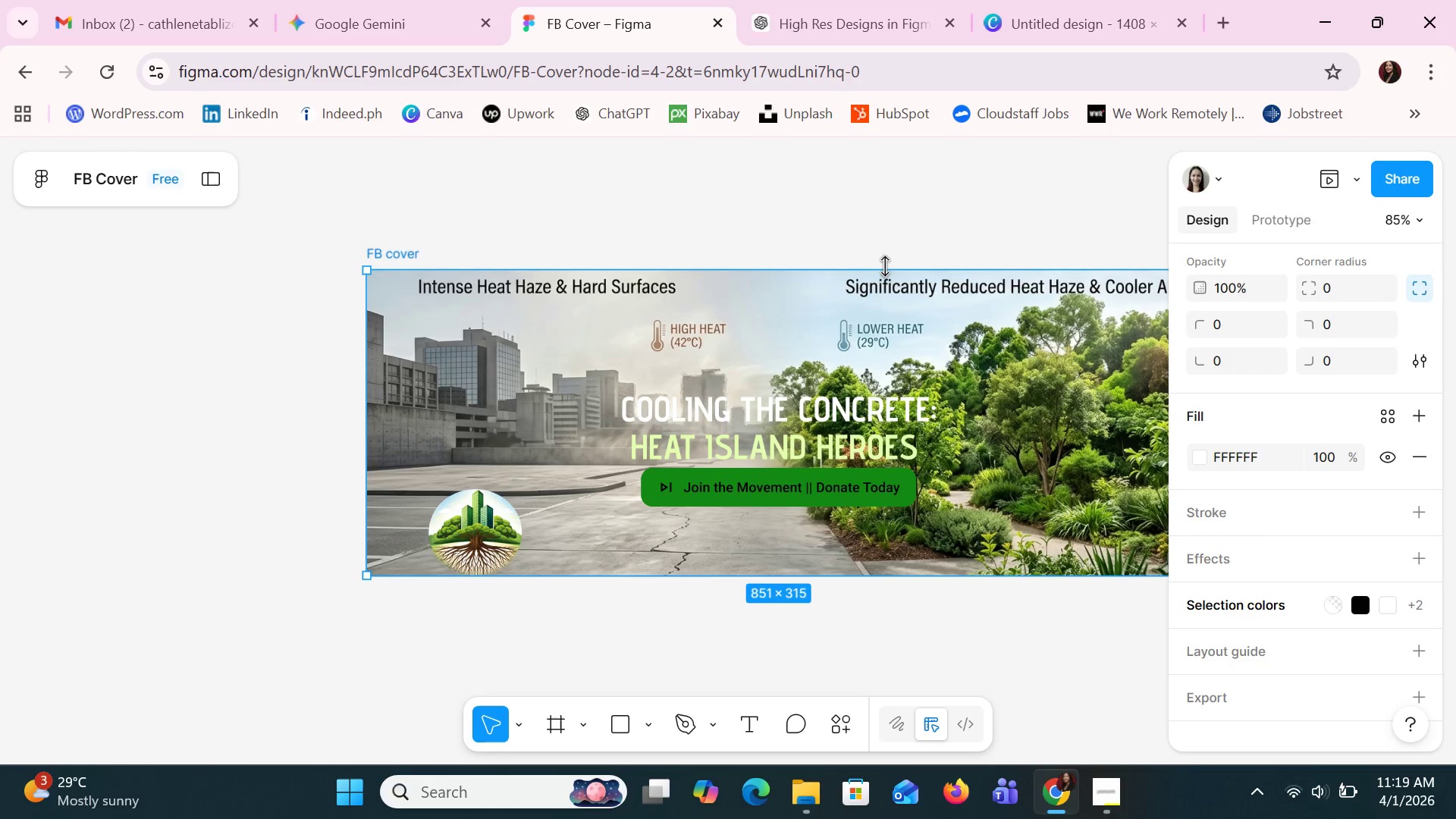 
key(Control+ControlLeft)
 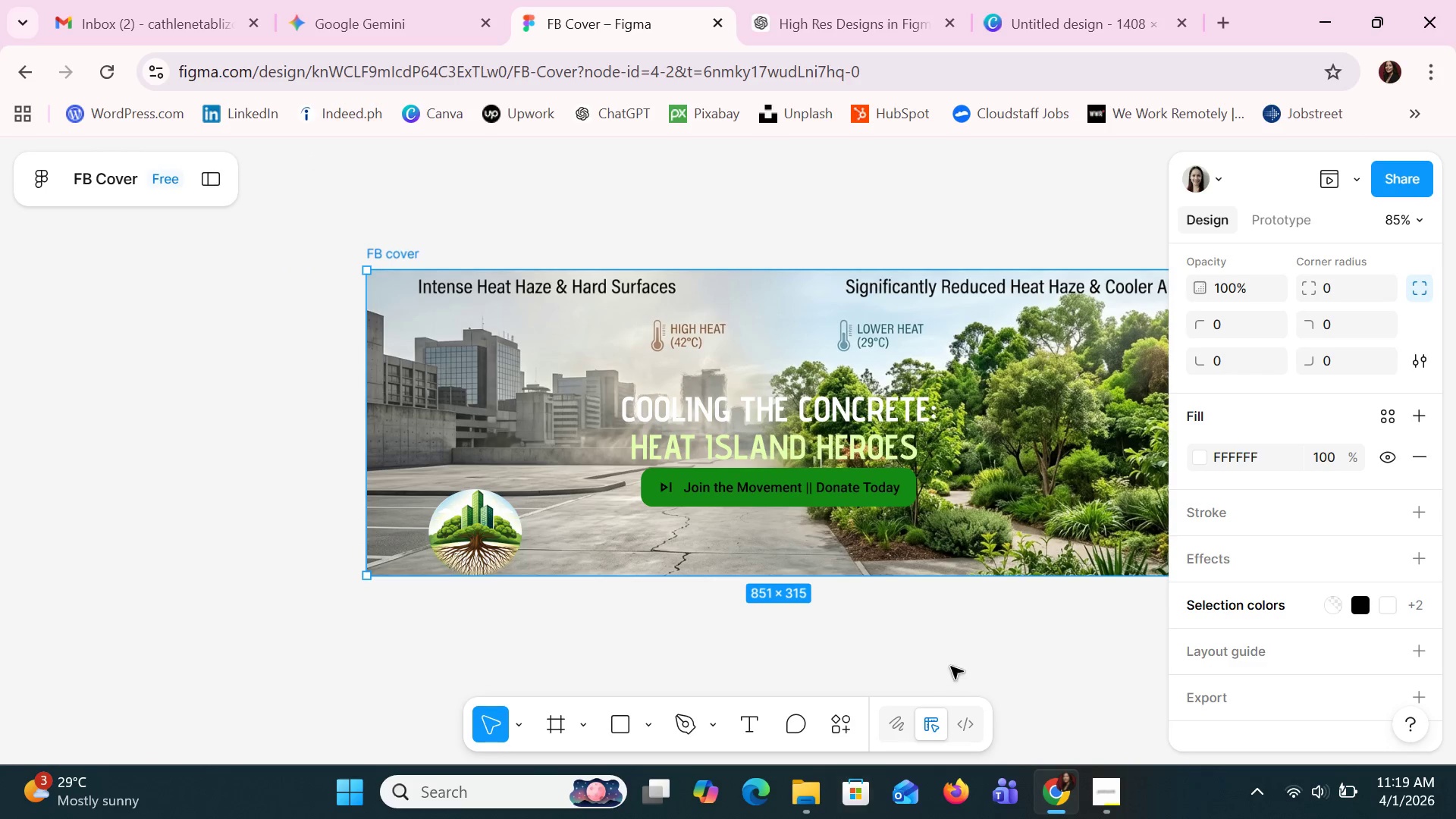 
left_click_drag(start_coordinate=[1047, 629], to_coordinate=[1011, 634])
 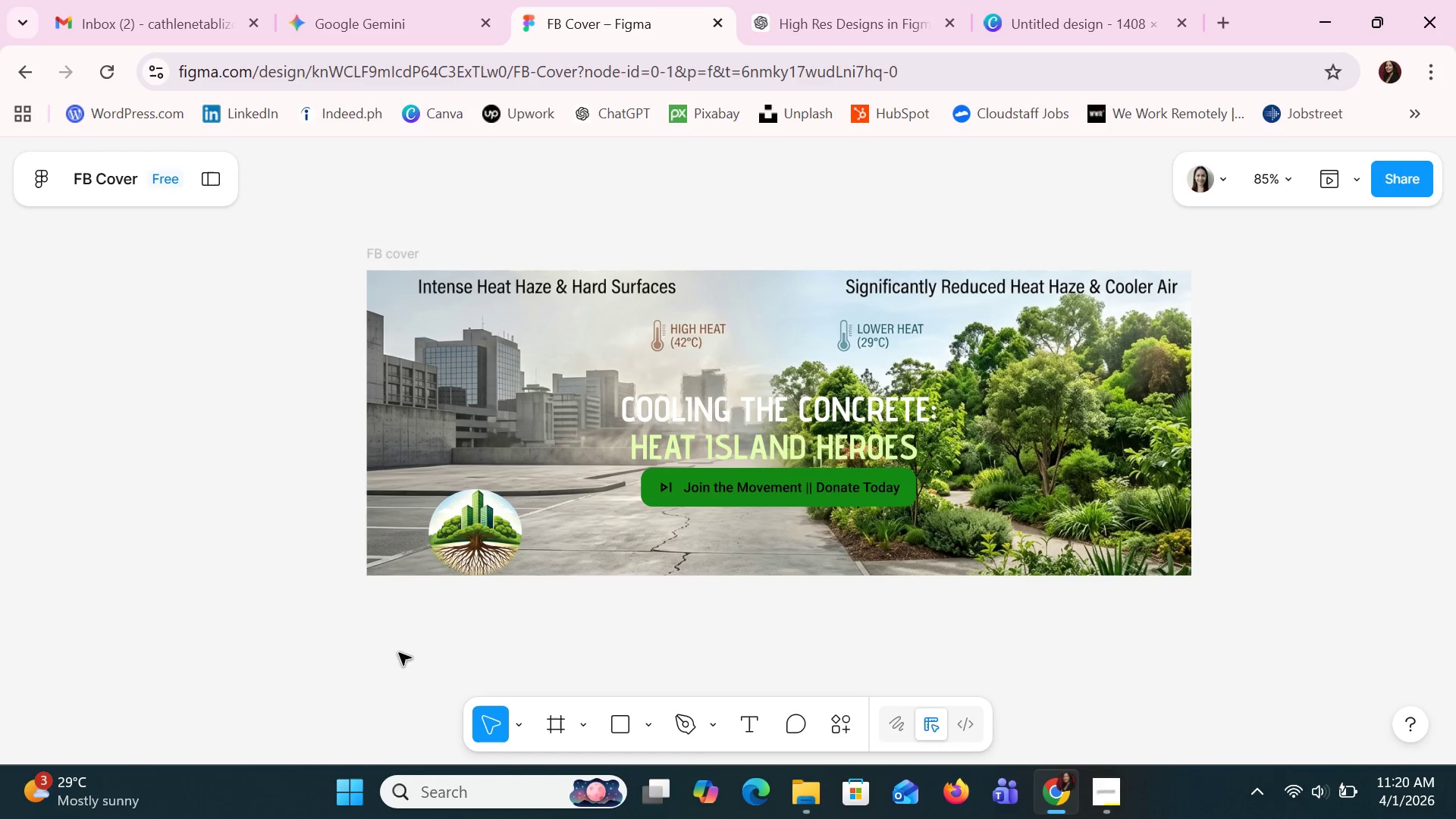 
wait(56.39)
 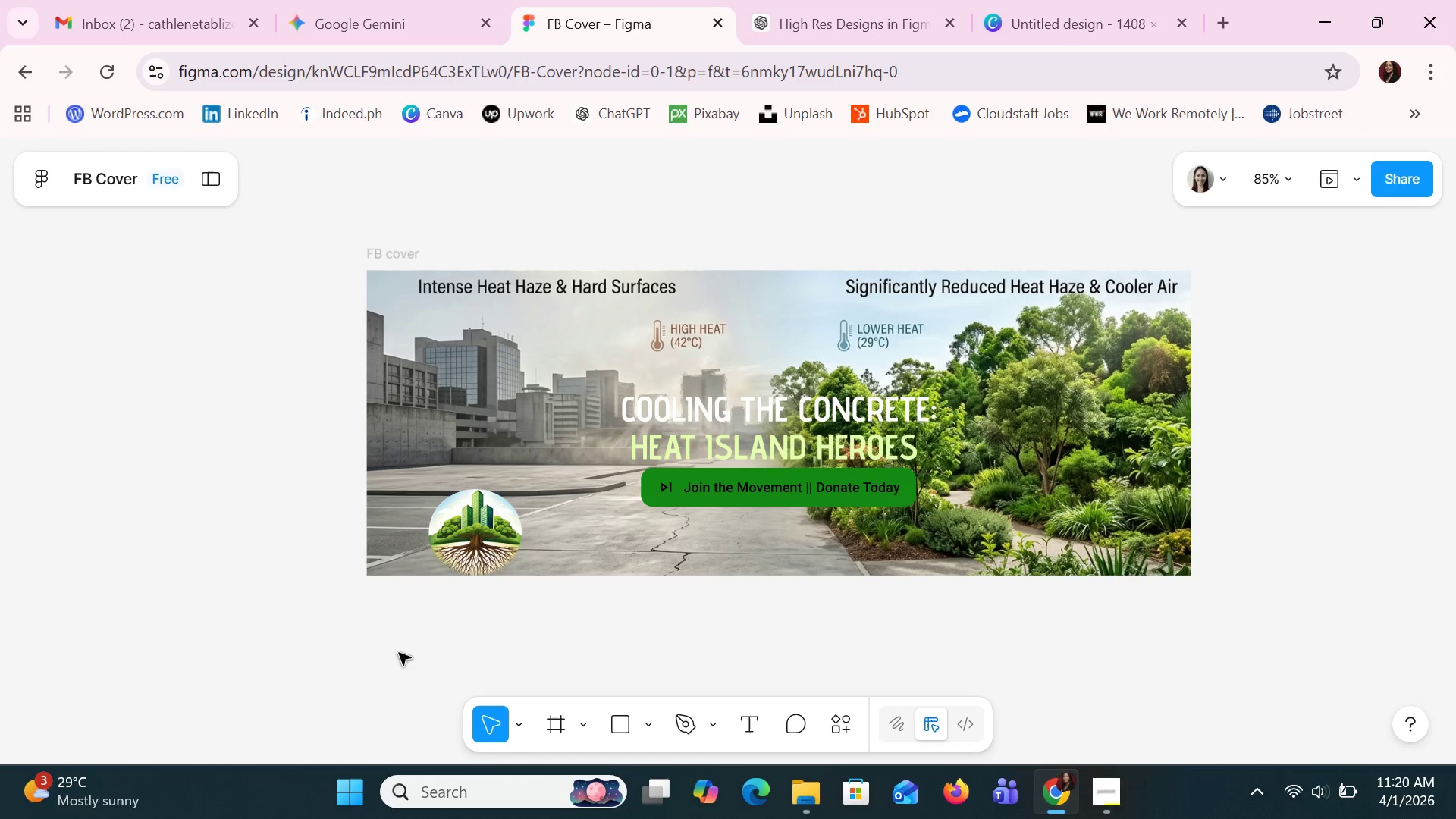 
left_click([827, 625])
 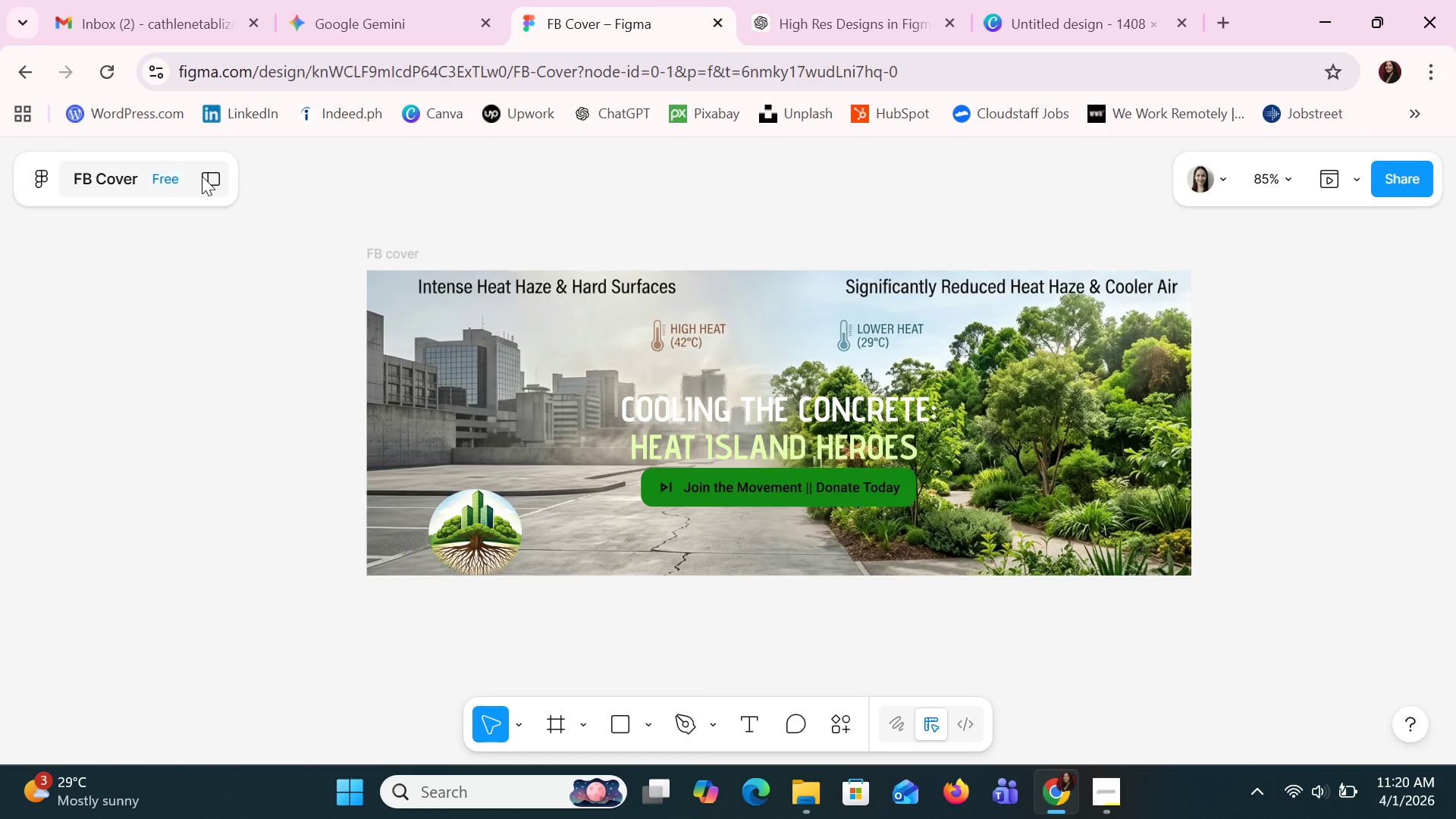 
left_click([202, 176])
 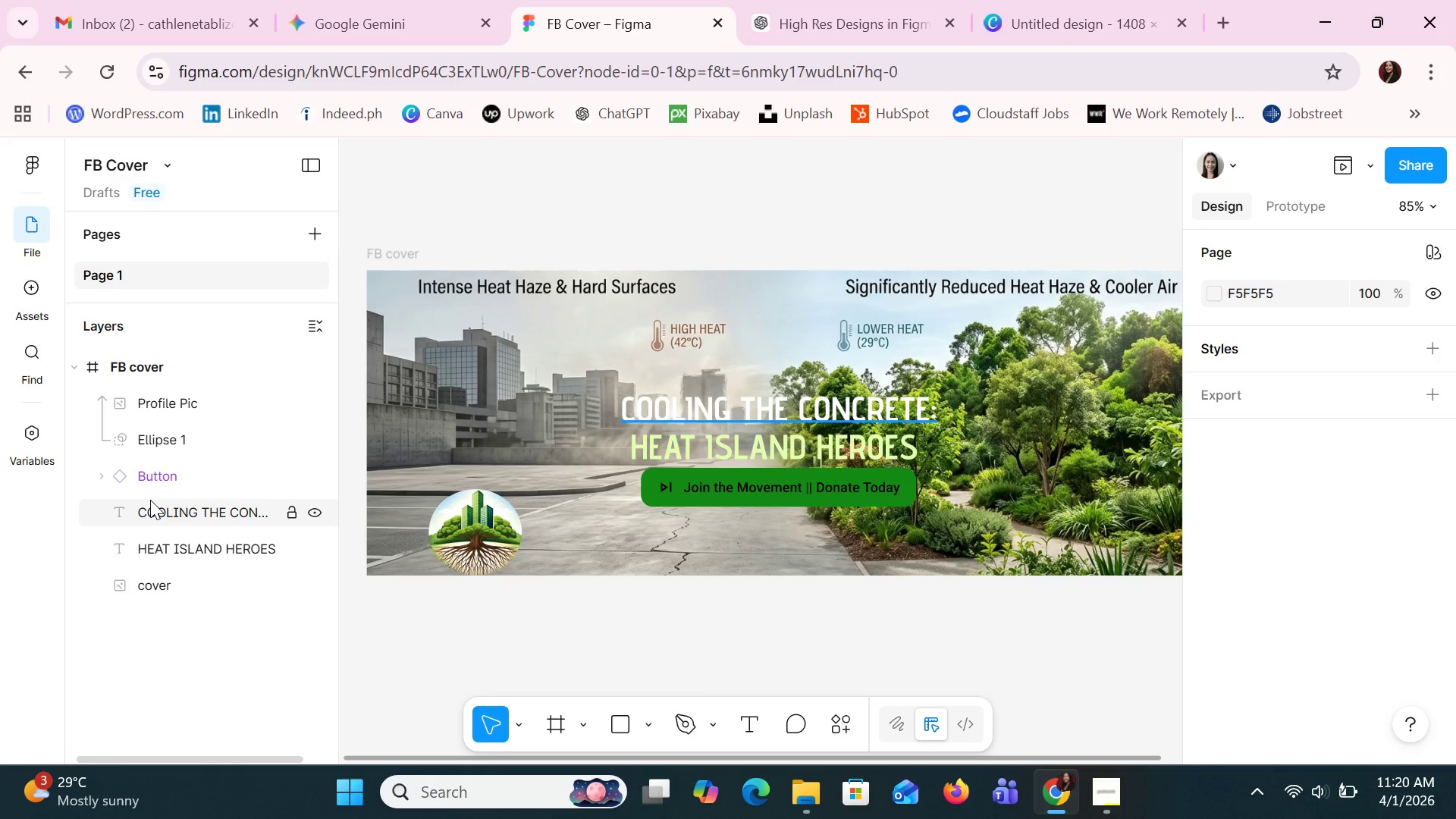 
left_click([154, 507])
 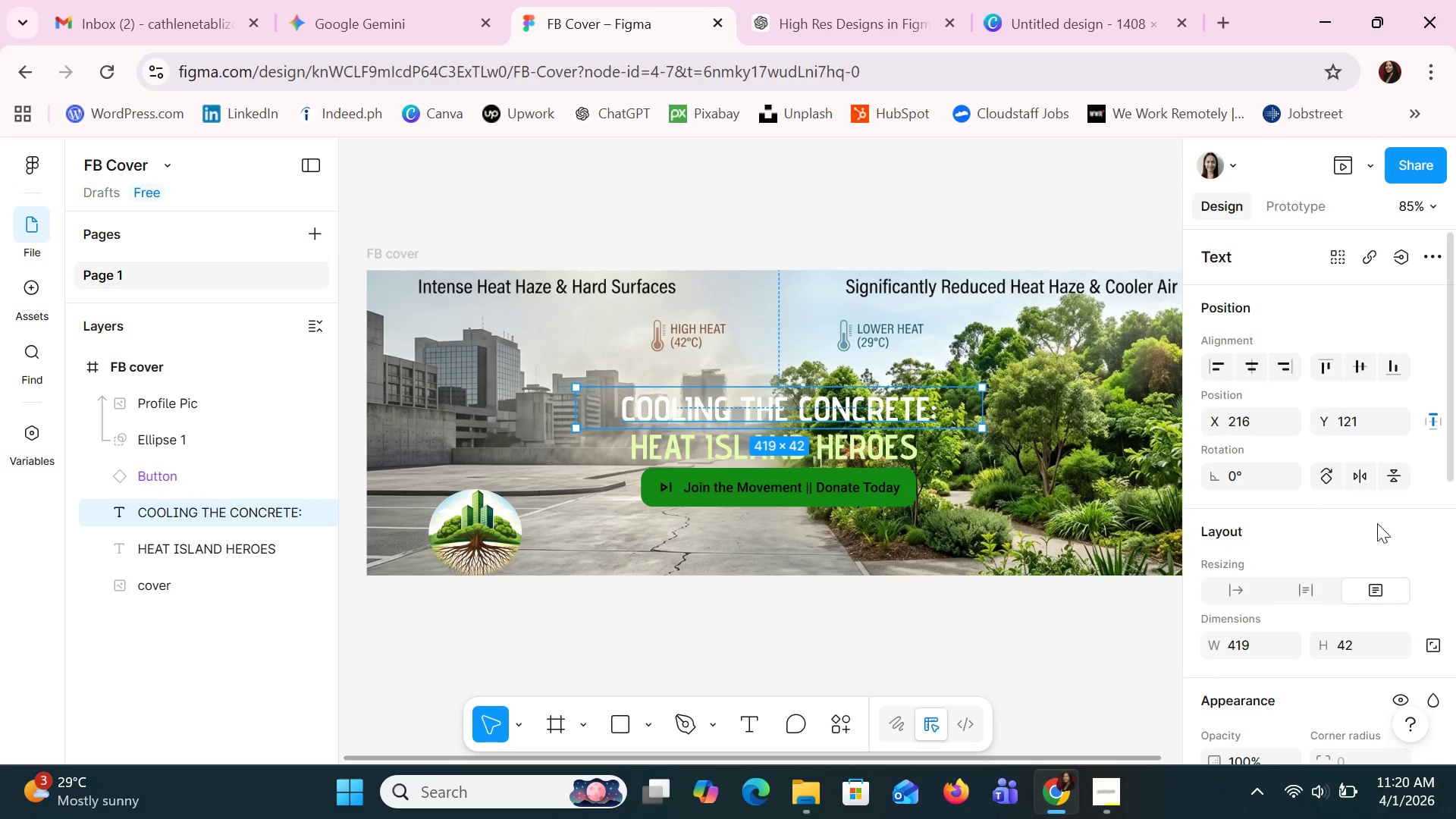 
scroll: coordinate [1373, 527], scroll_direction: down, amount: 1.0
 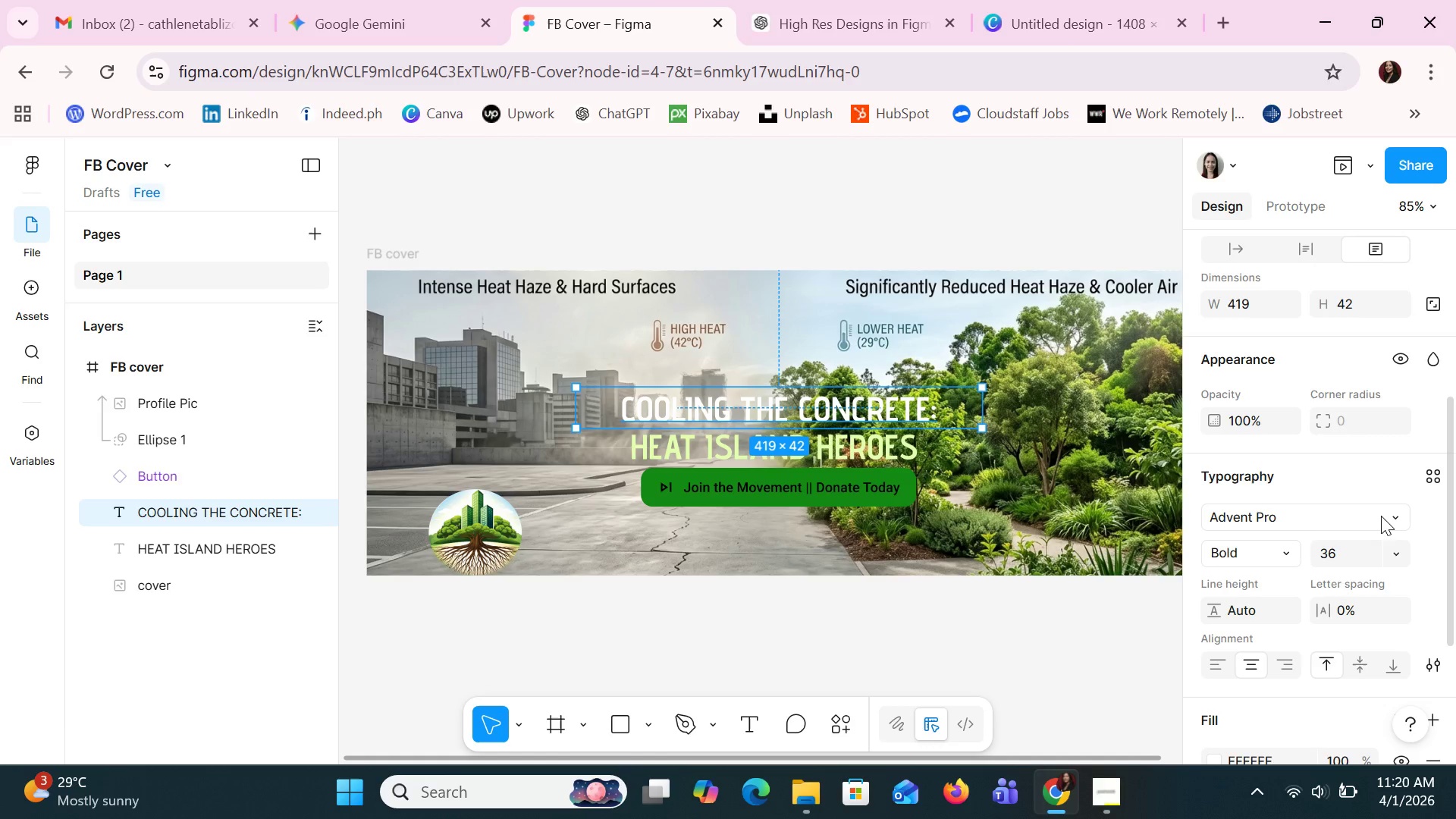 
wait(13.45)
 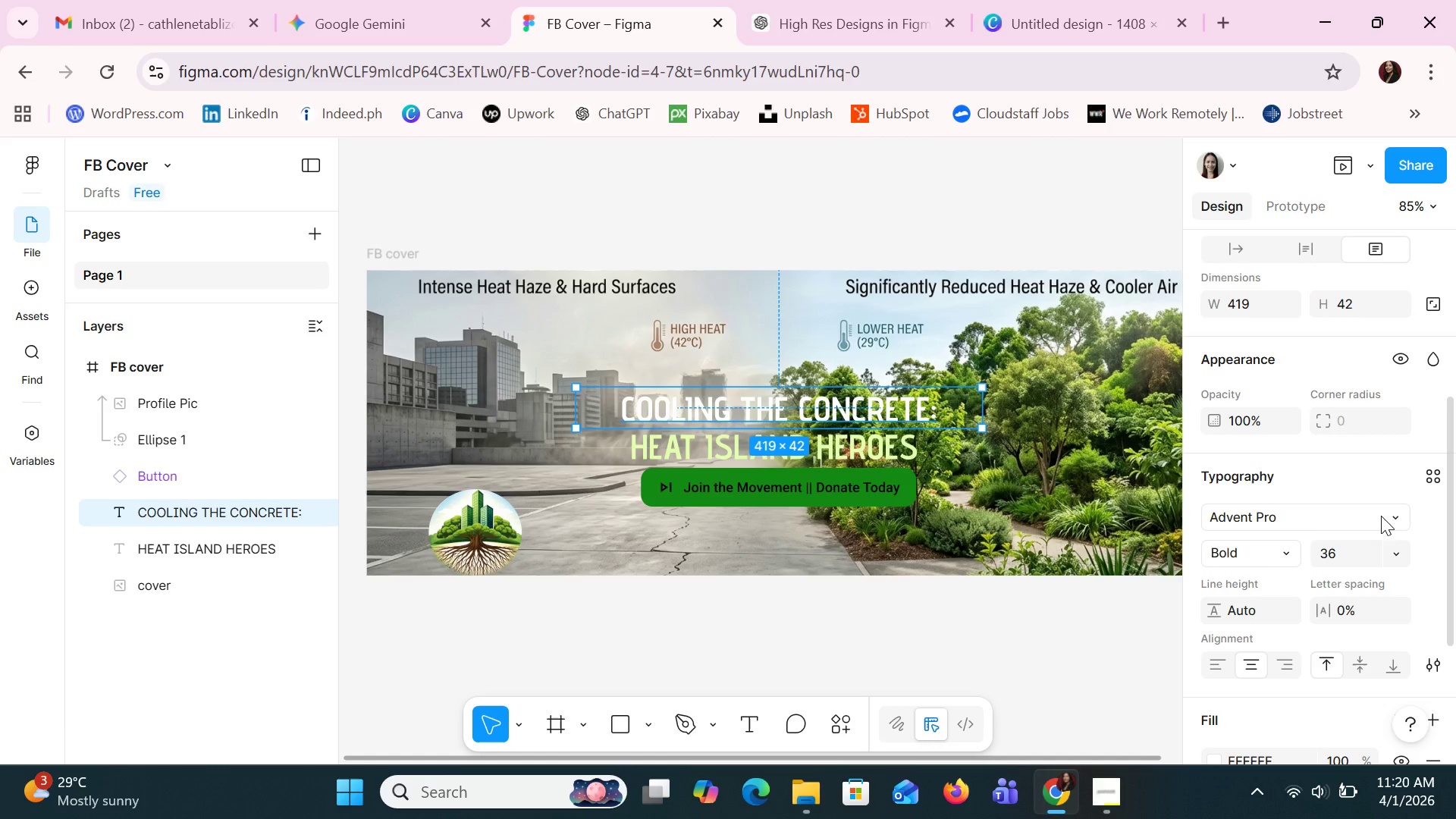 
scroll: coordinate [1265, 594], scroll_direction: down, amount: 1.0
 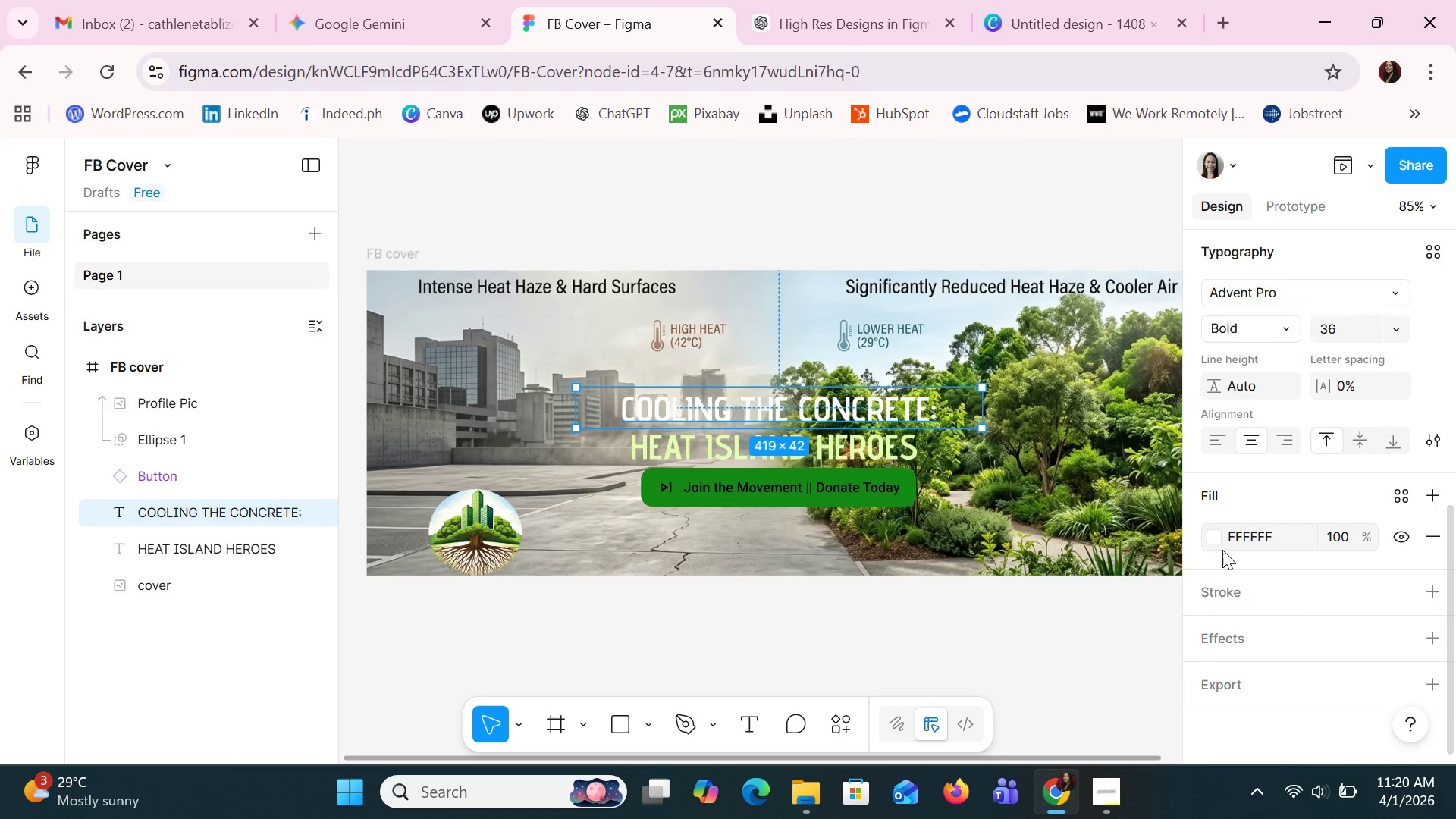 
left_click([1213, 544])
 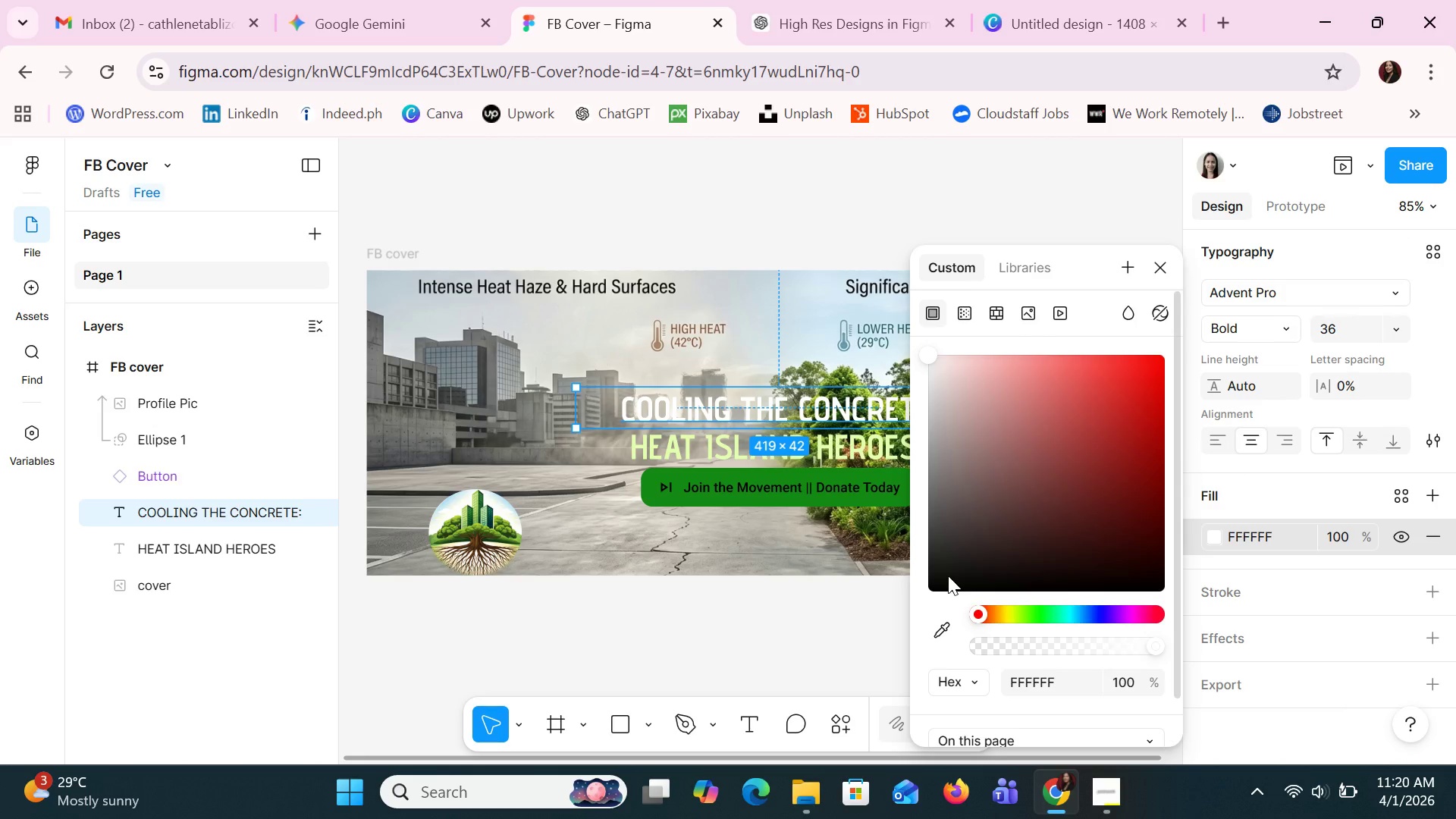 
left_click([948, 576])
 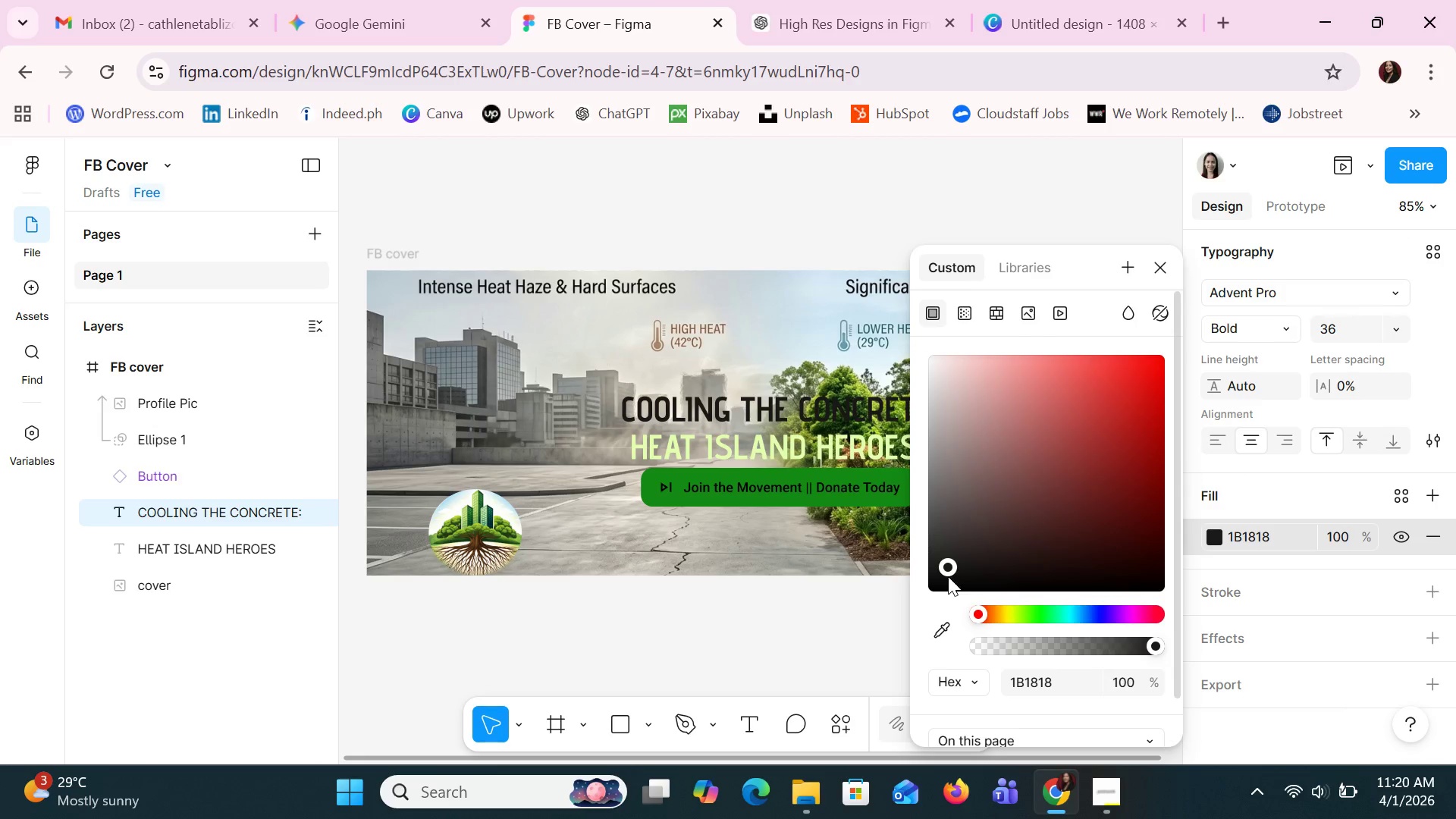 
left_click([943, 582])
 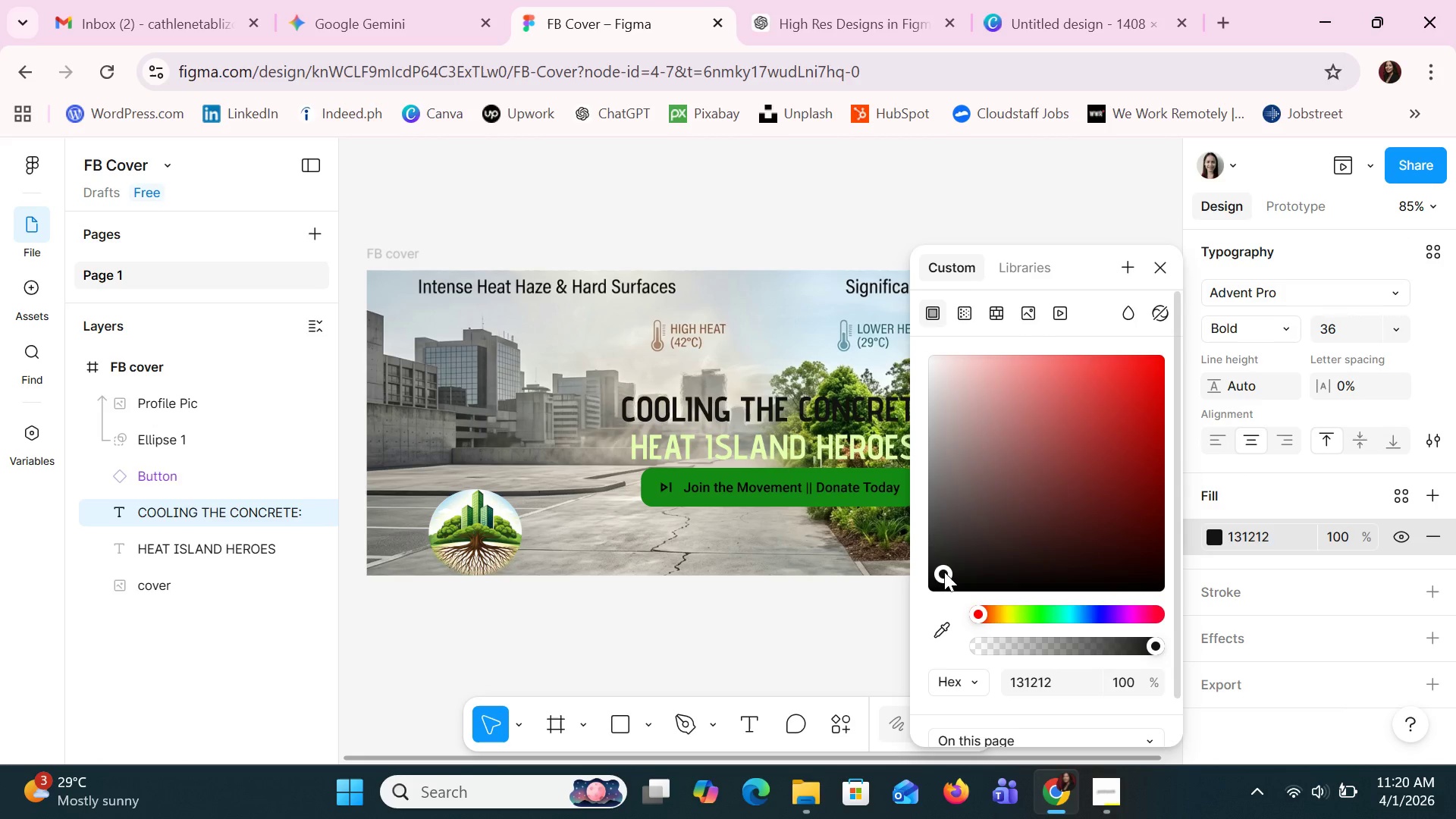 
left_click_drag(start_coordinate=[944, 572], to_coordinate=[1006, 518])
 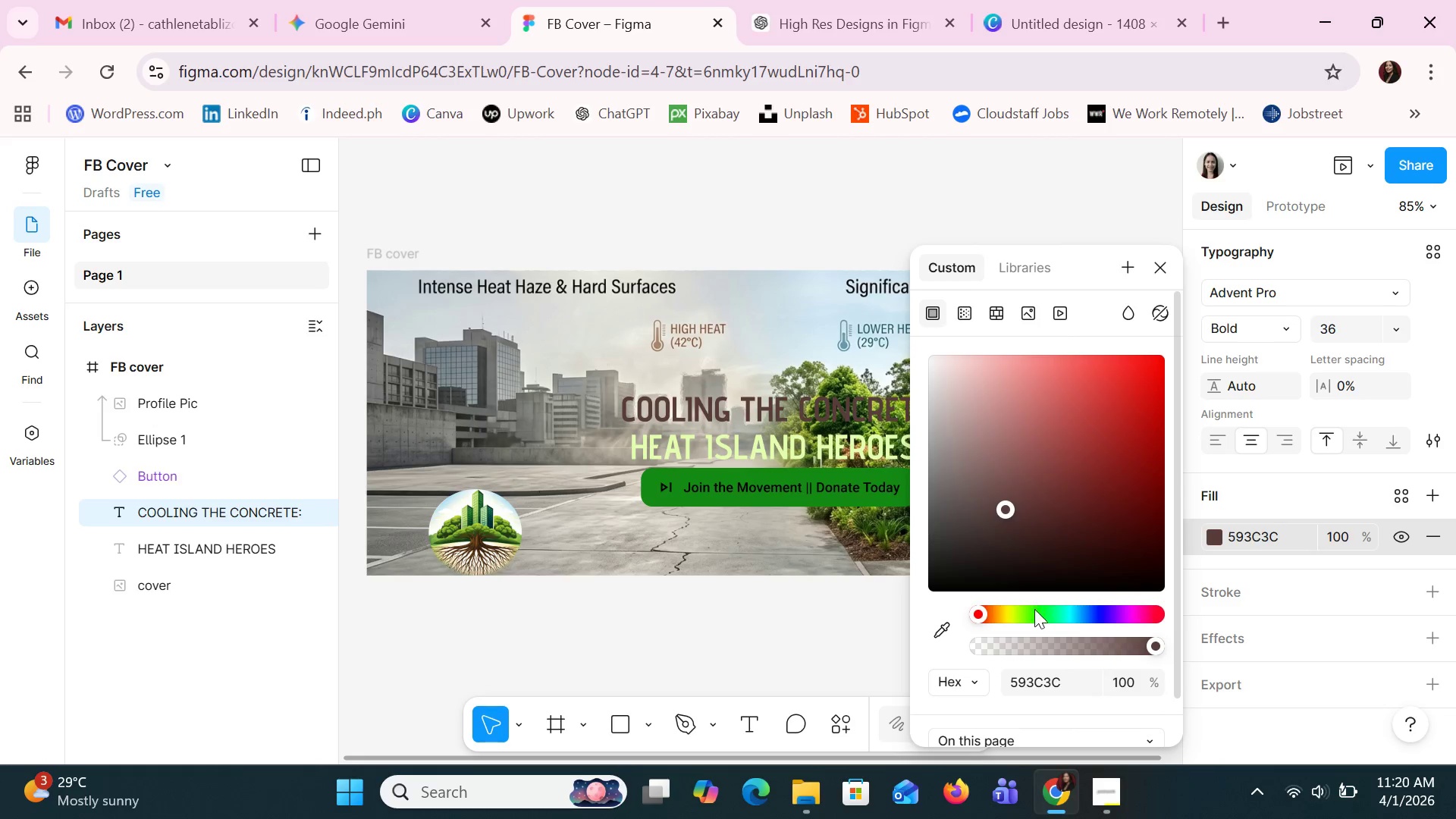 
left_click([1037, 615])
 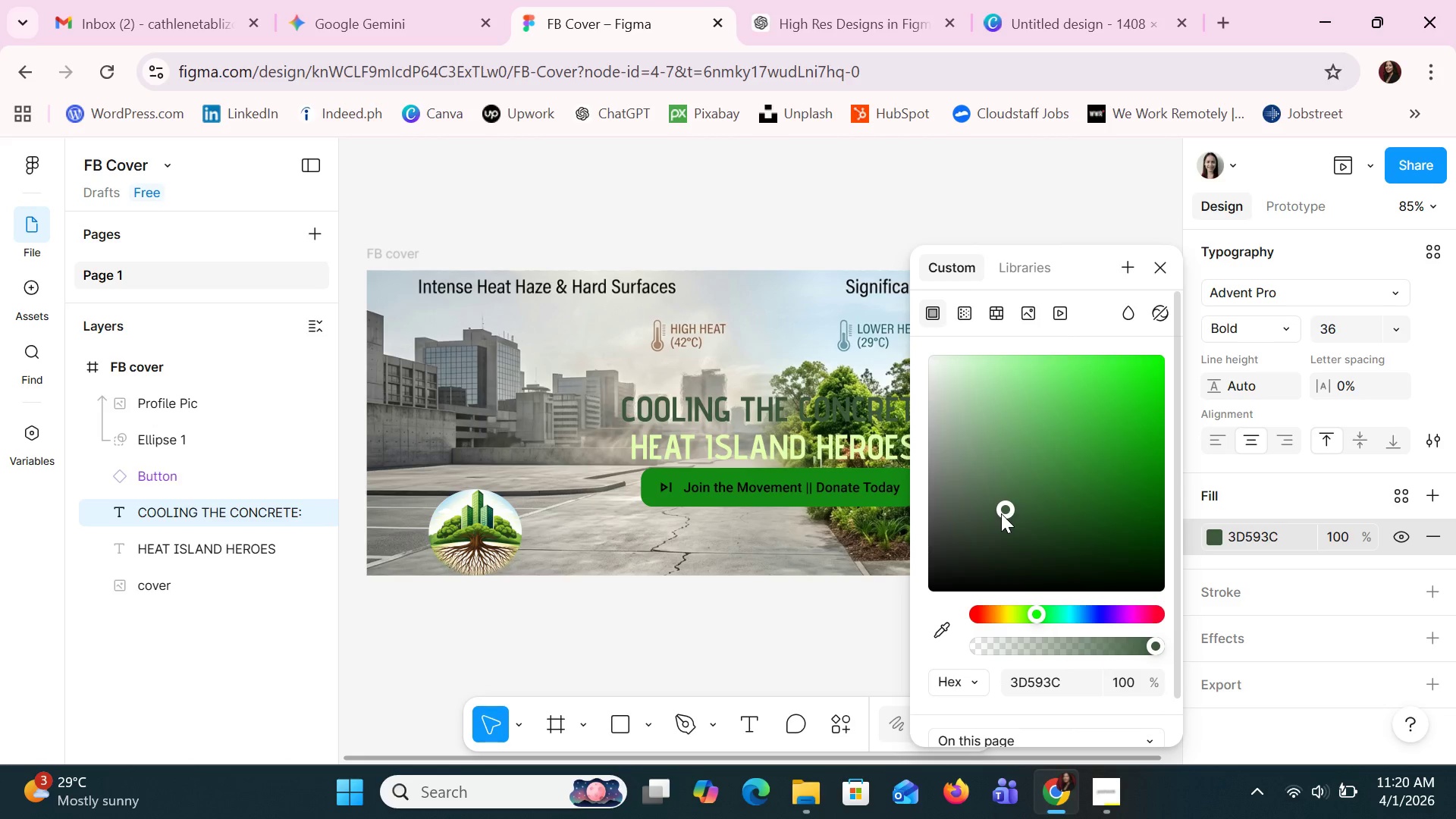 
left_click_drag(start_coordinate=[1001, 513], to_coordinate=[1073, 513])
 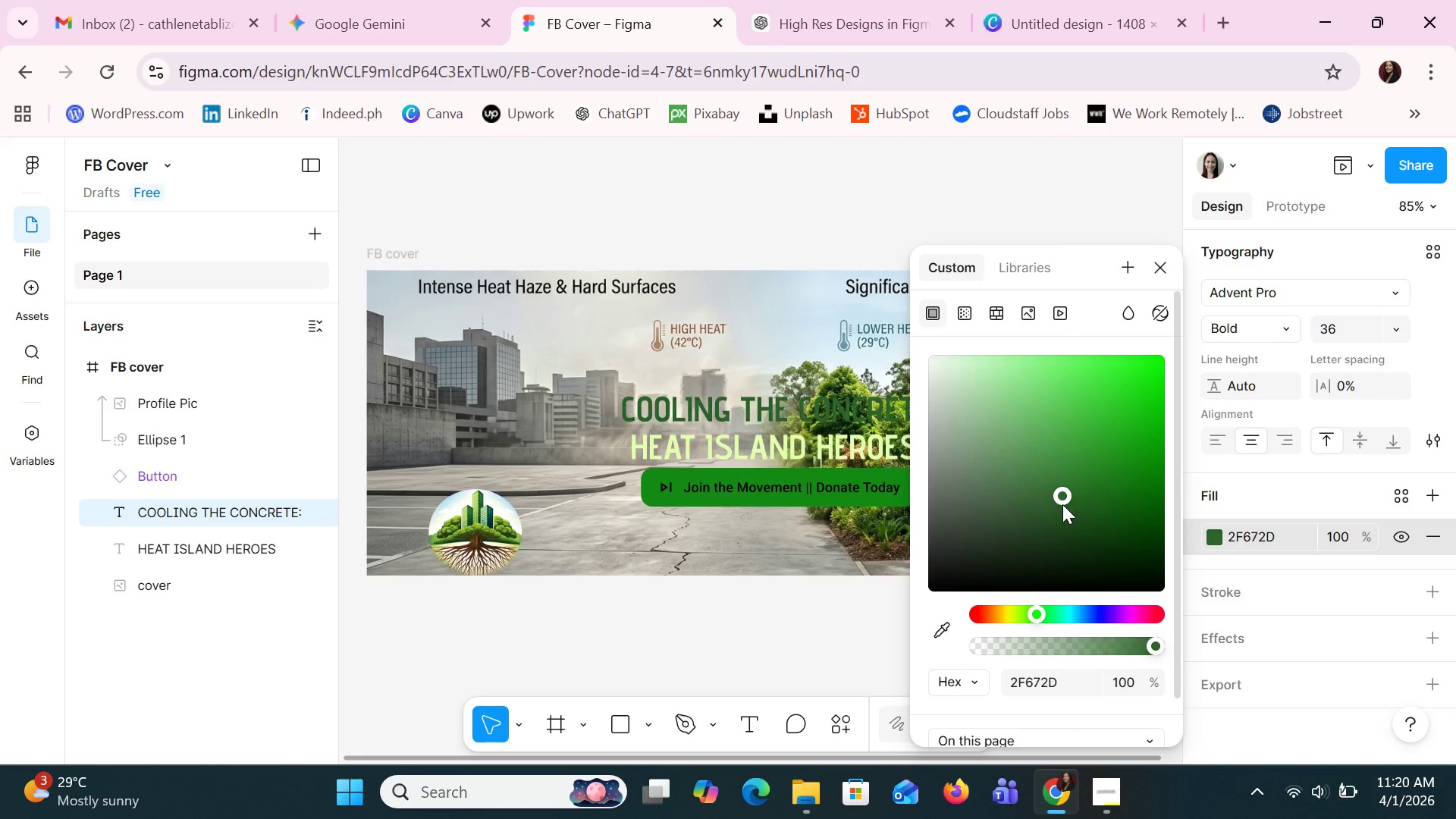 
left_click([1062, 504])
 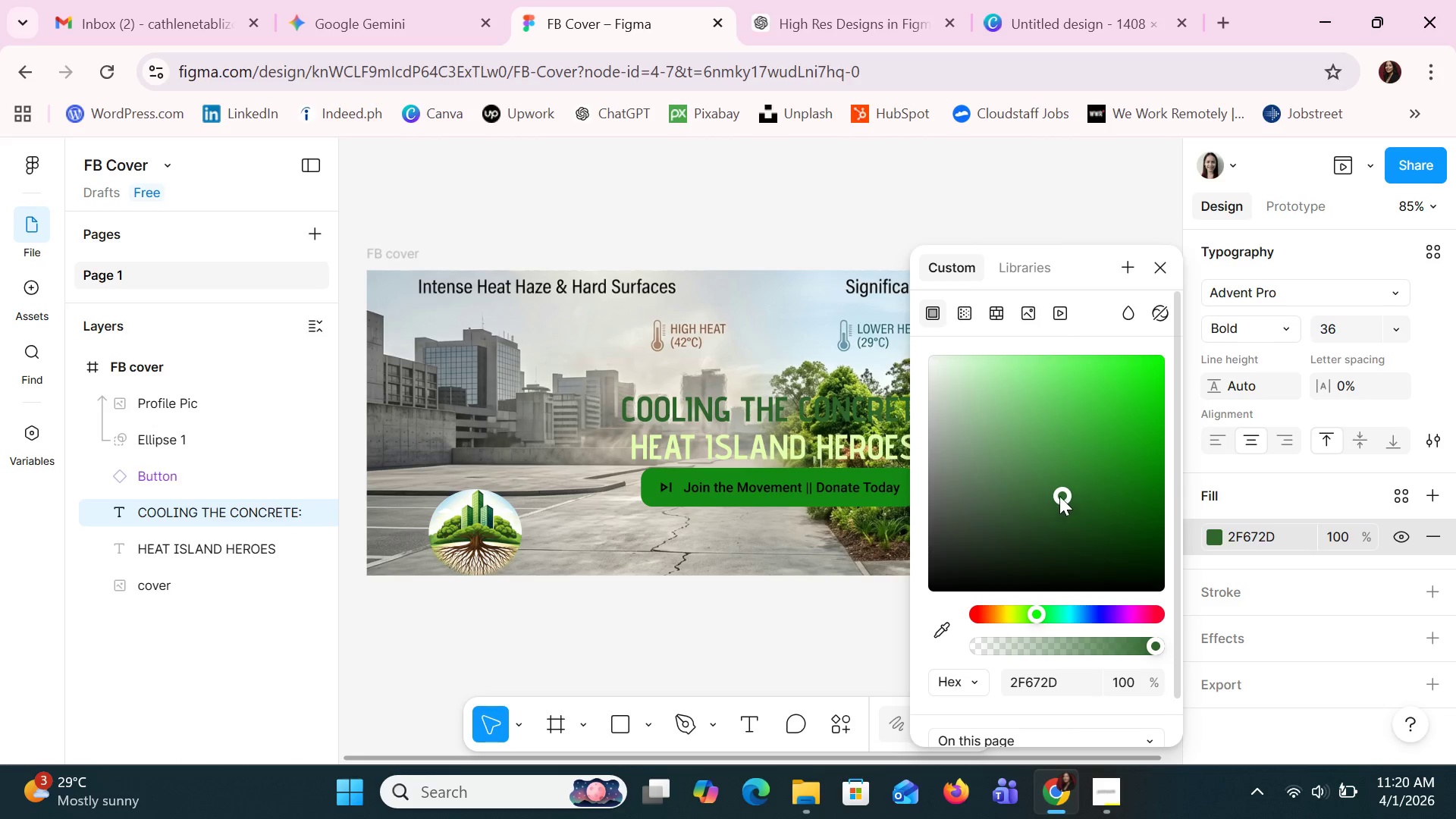 
left_click_drag(start_coordinate=[1065, 496], to_coordinate=[899, 624])
 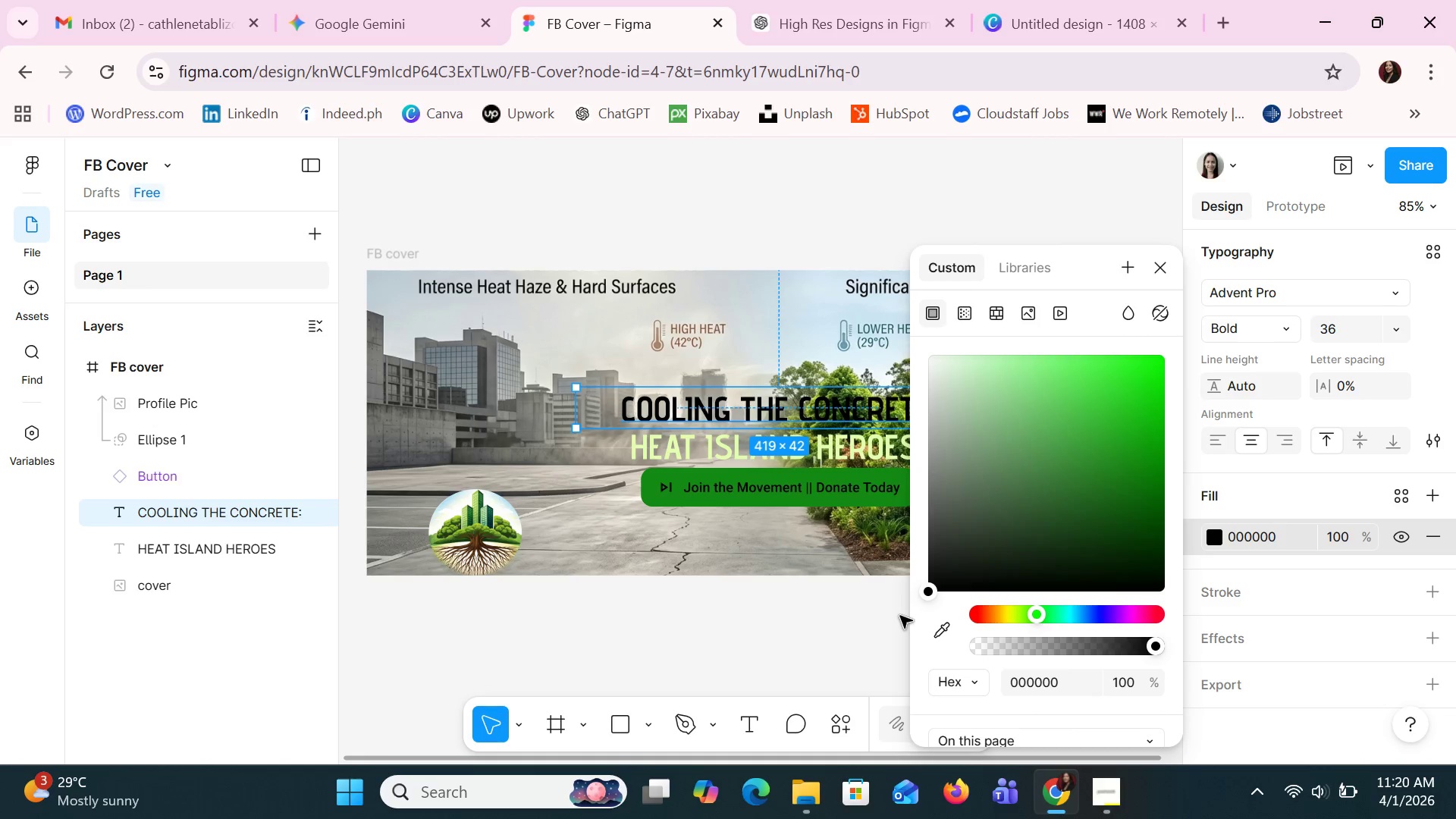 
key(Control+Z)
 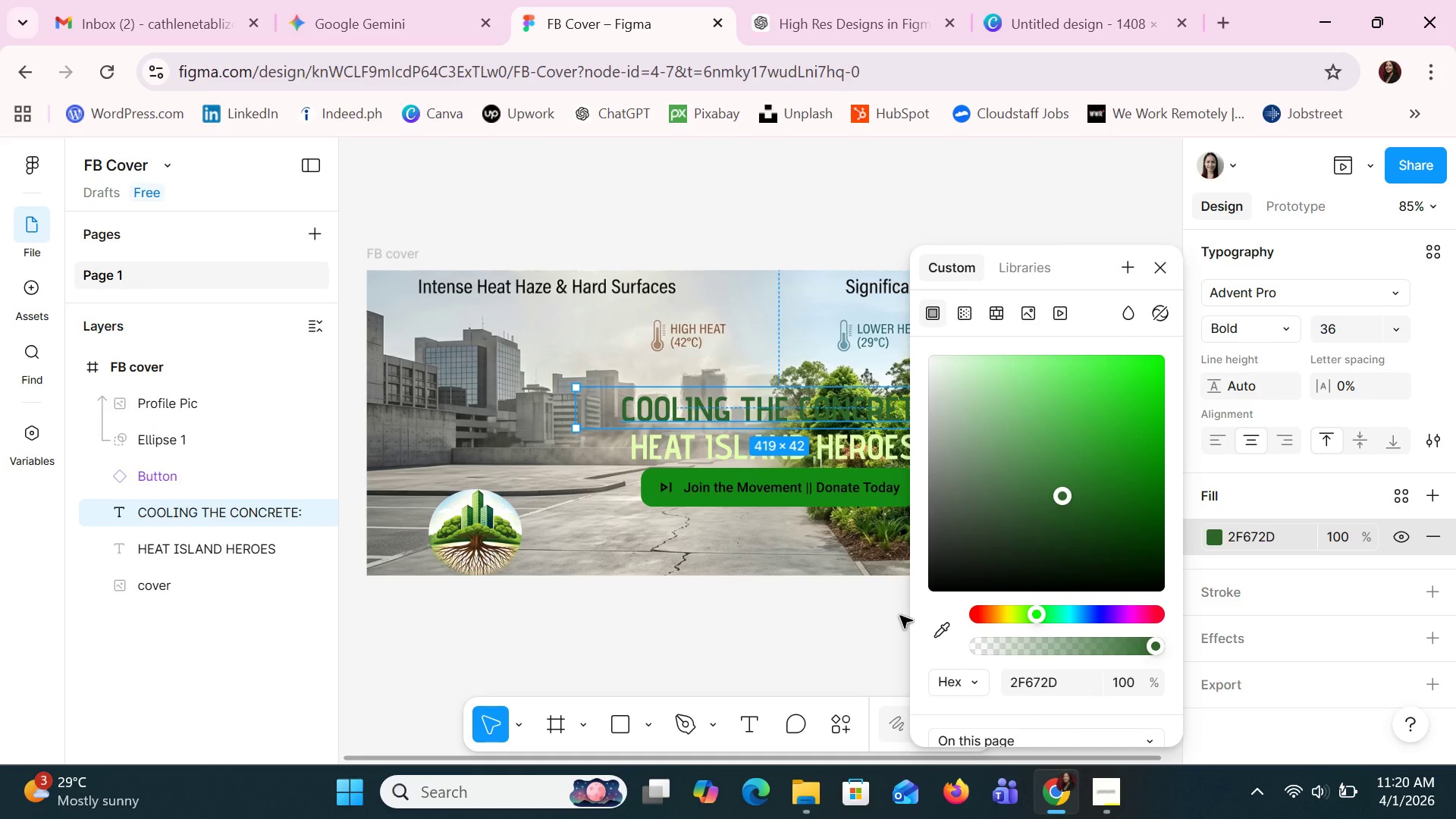 
key(Control+Z)
 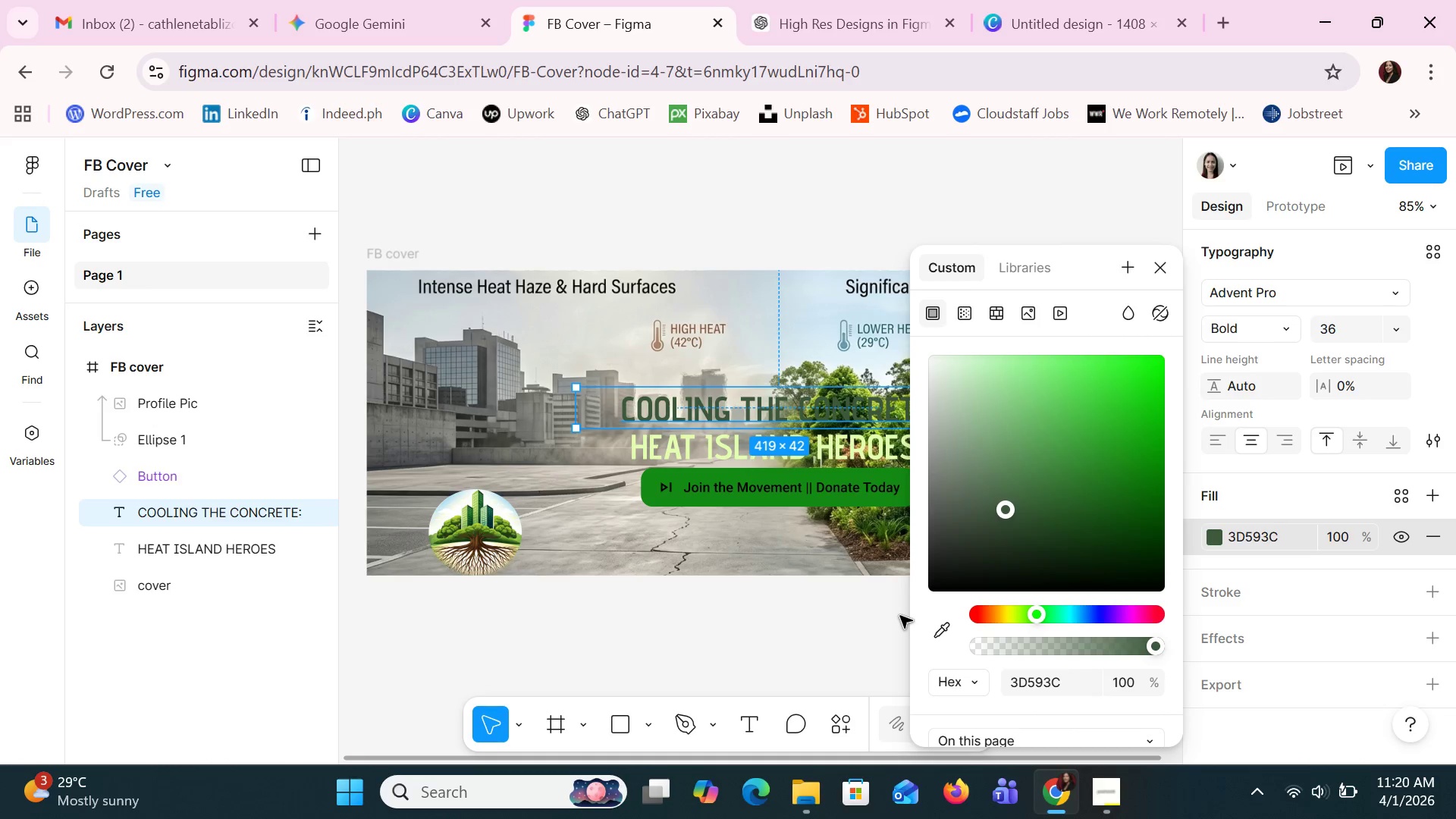 
key(Control+Z)
 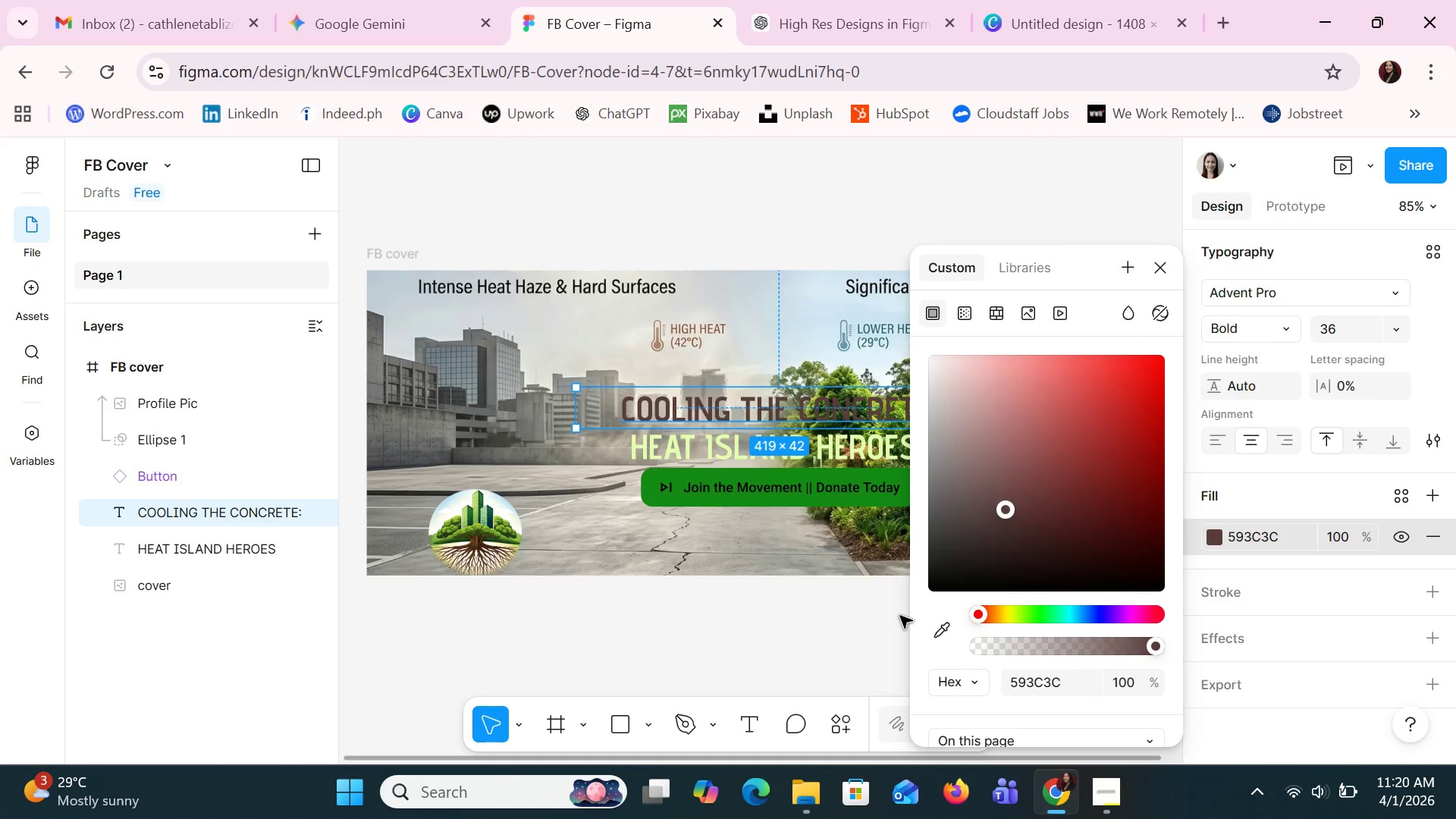 
key(Control+Z)
 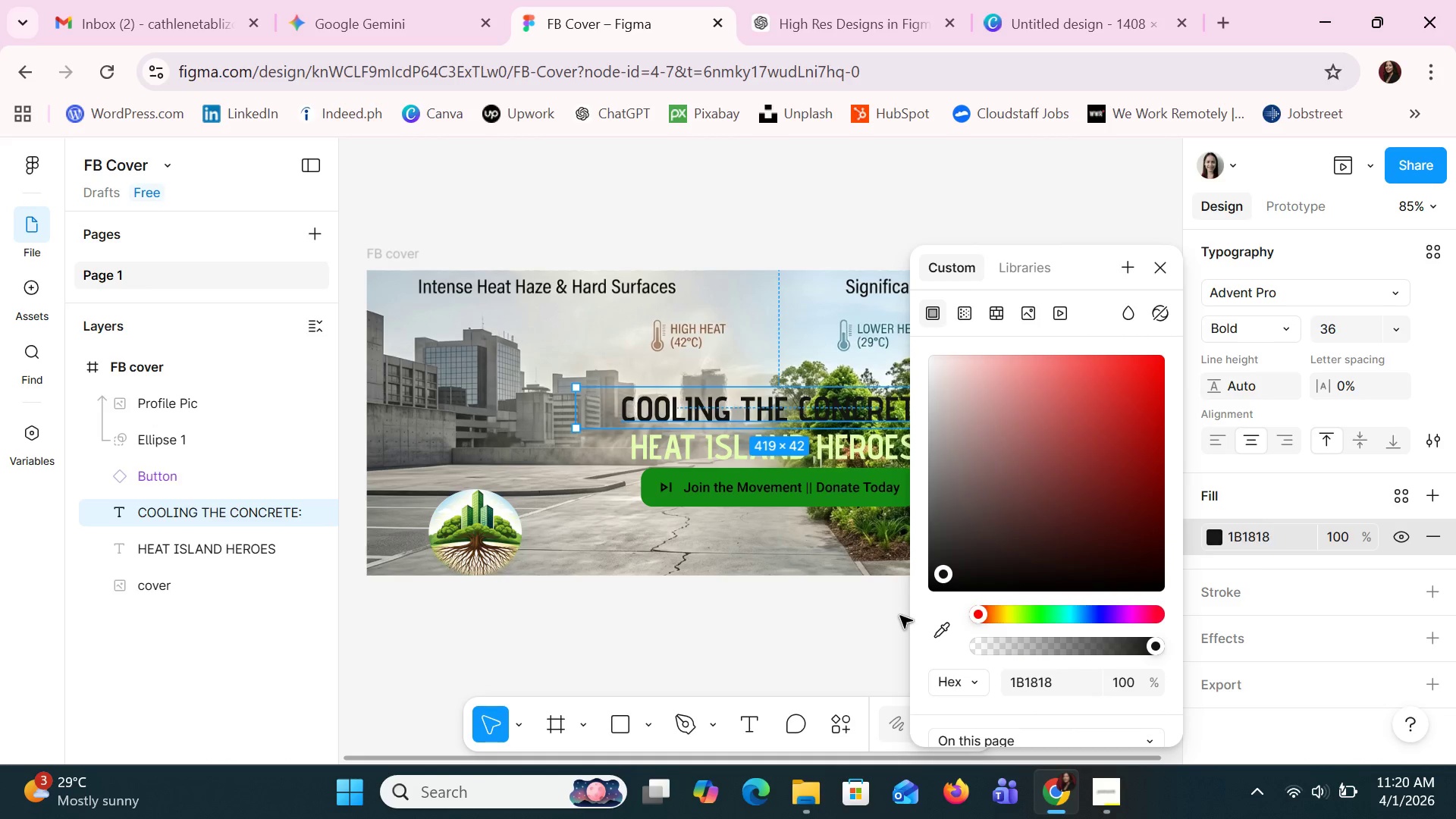 
key(Control+Z)
 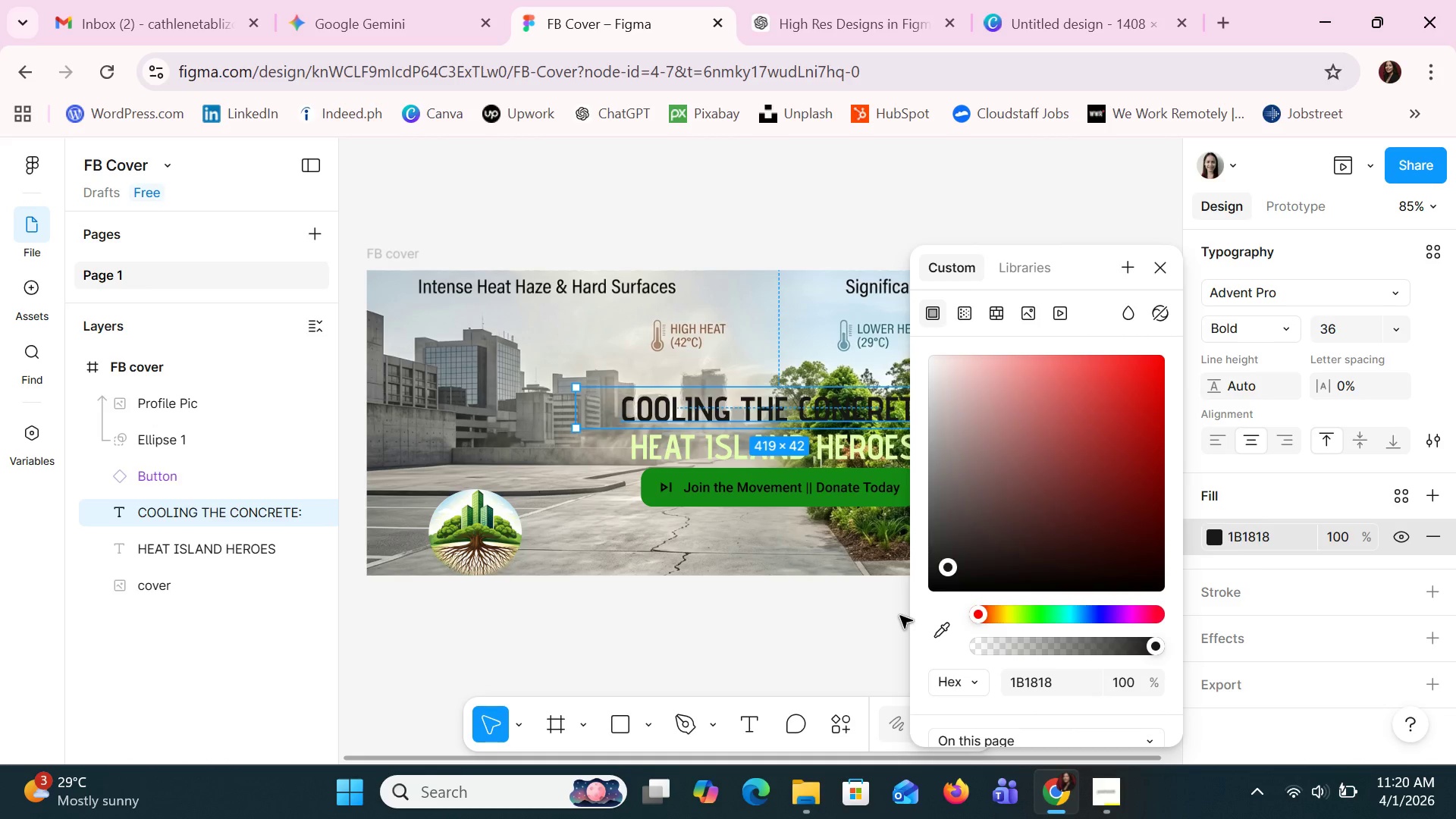 
key(Control+Z)
 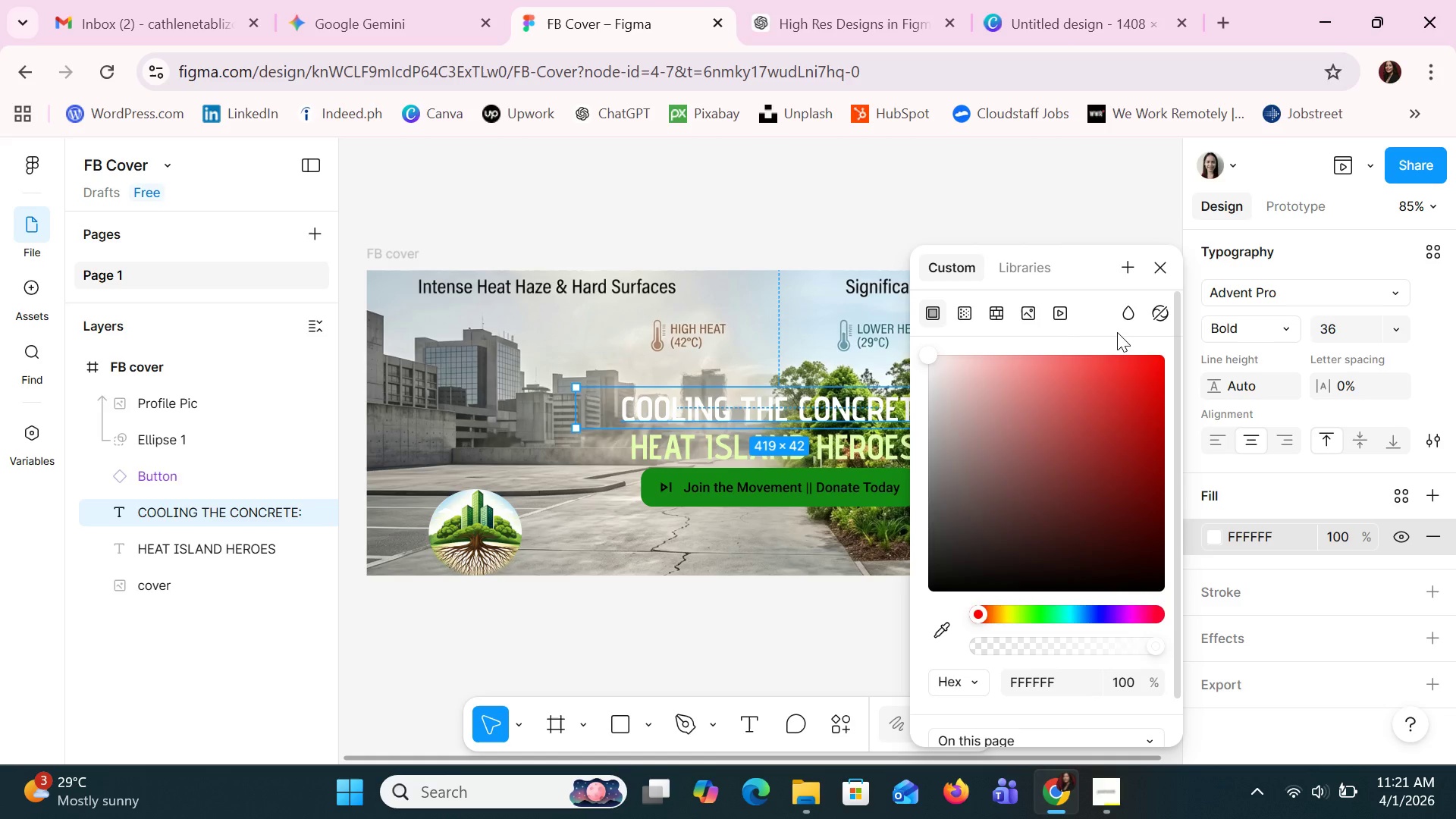 
wait(6.11)
 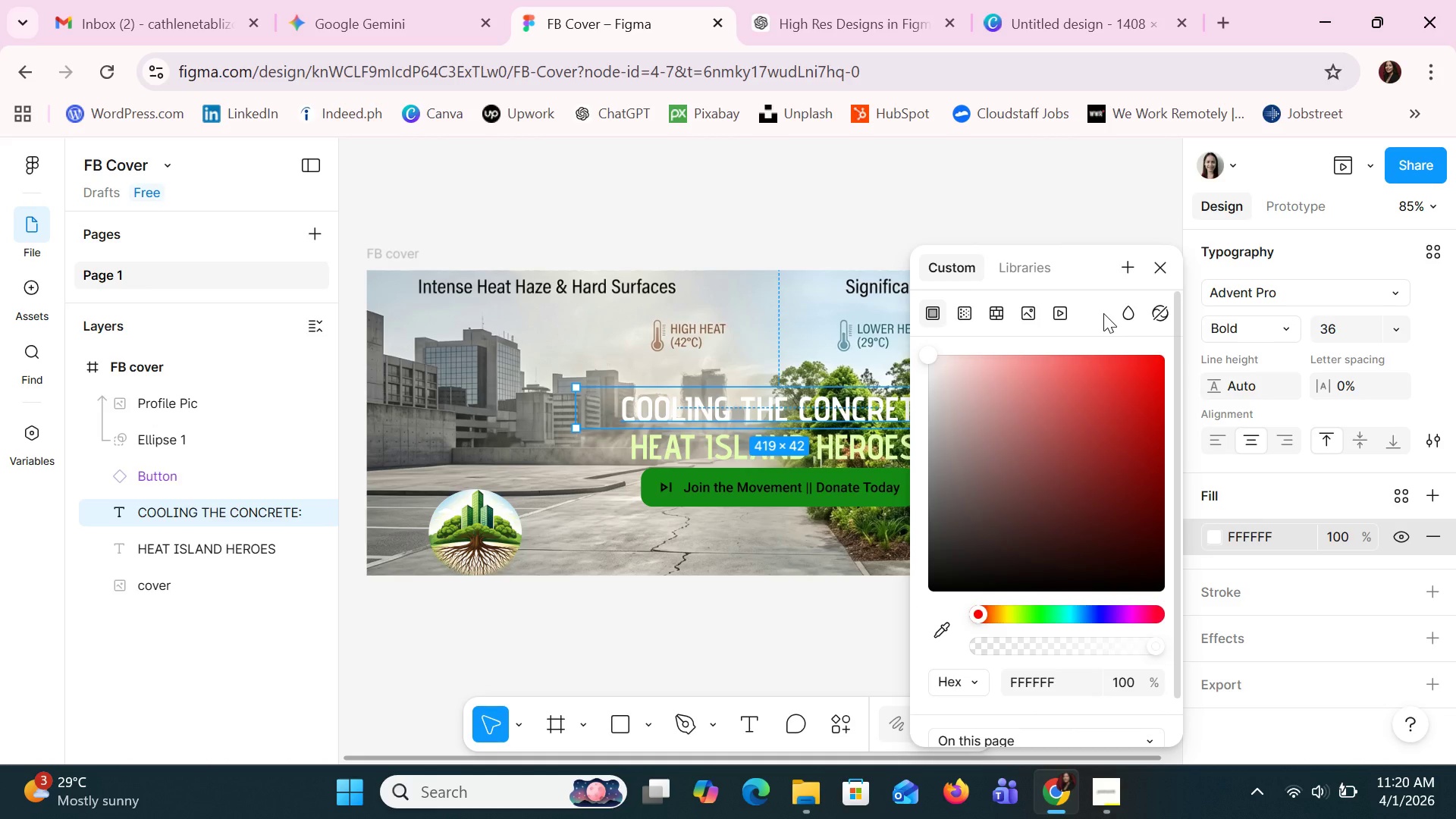 
left_click([1150, 266])
 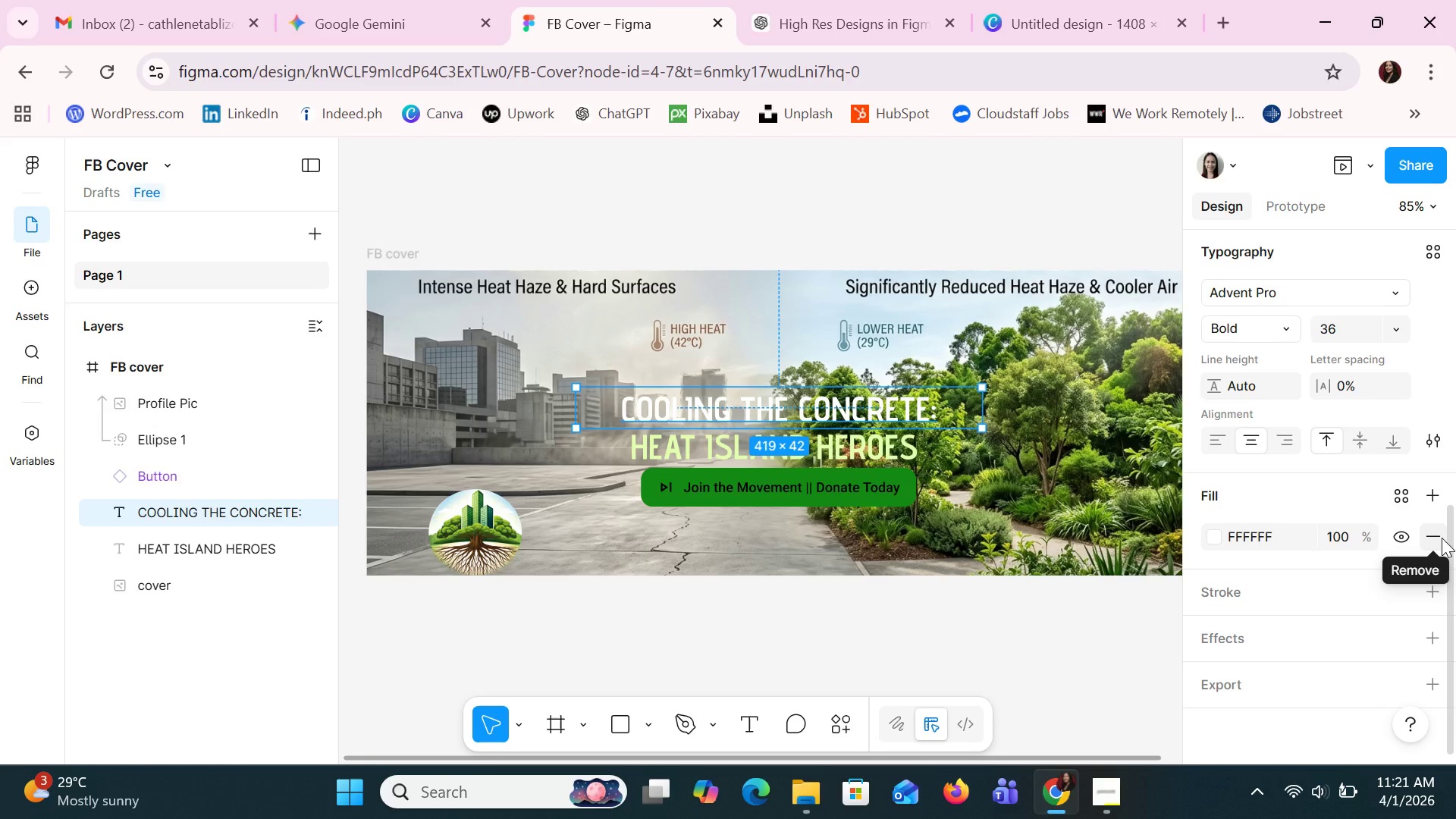 
wait(15.52)
 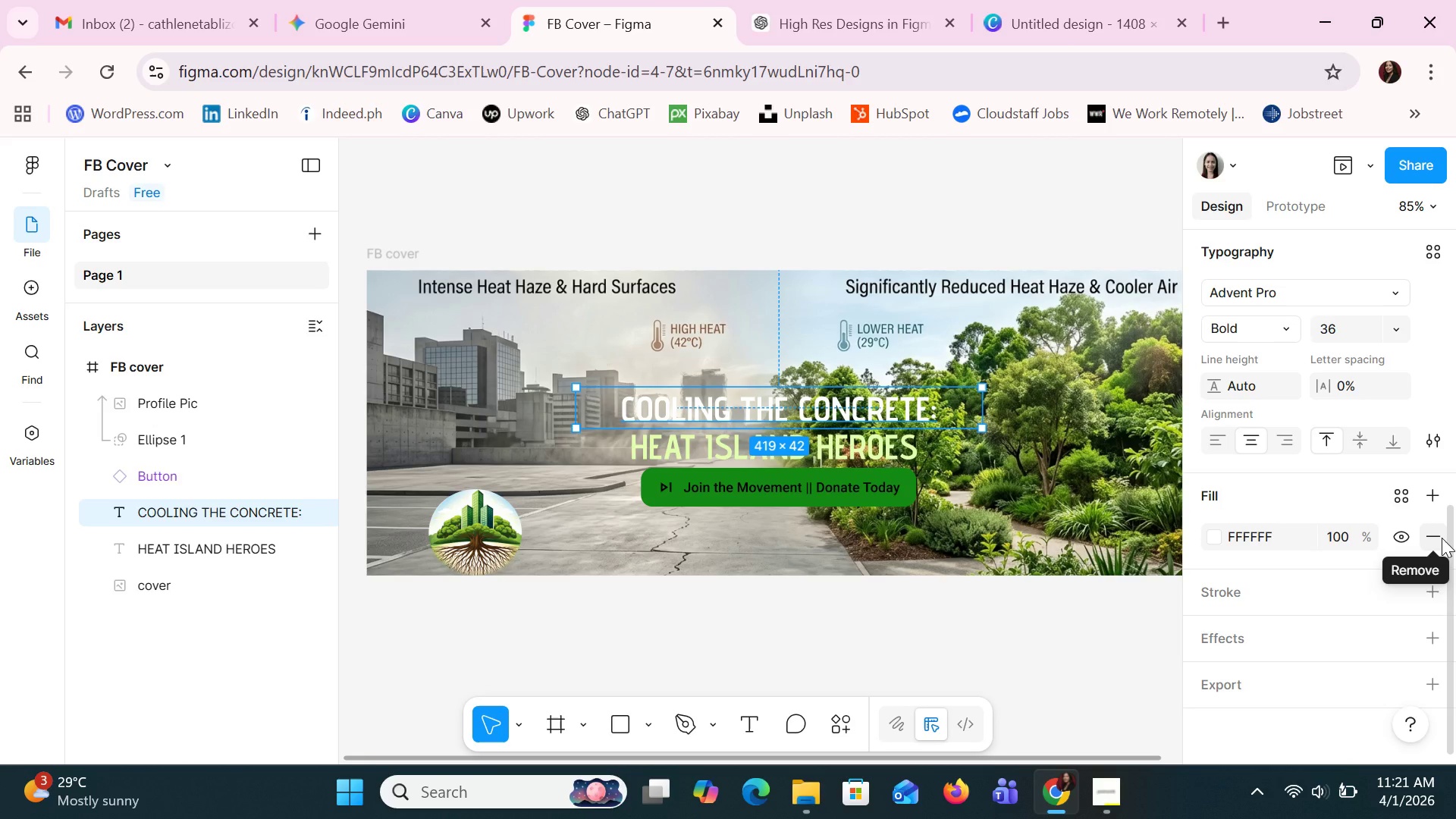 
left_click([187, 363])
 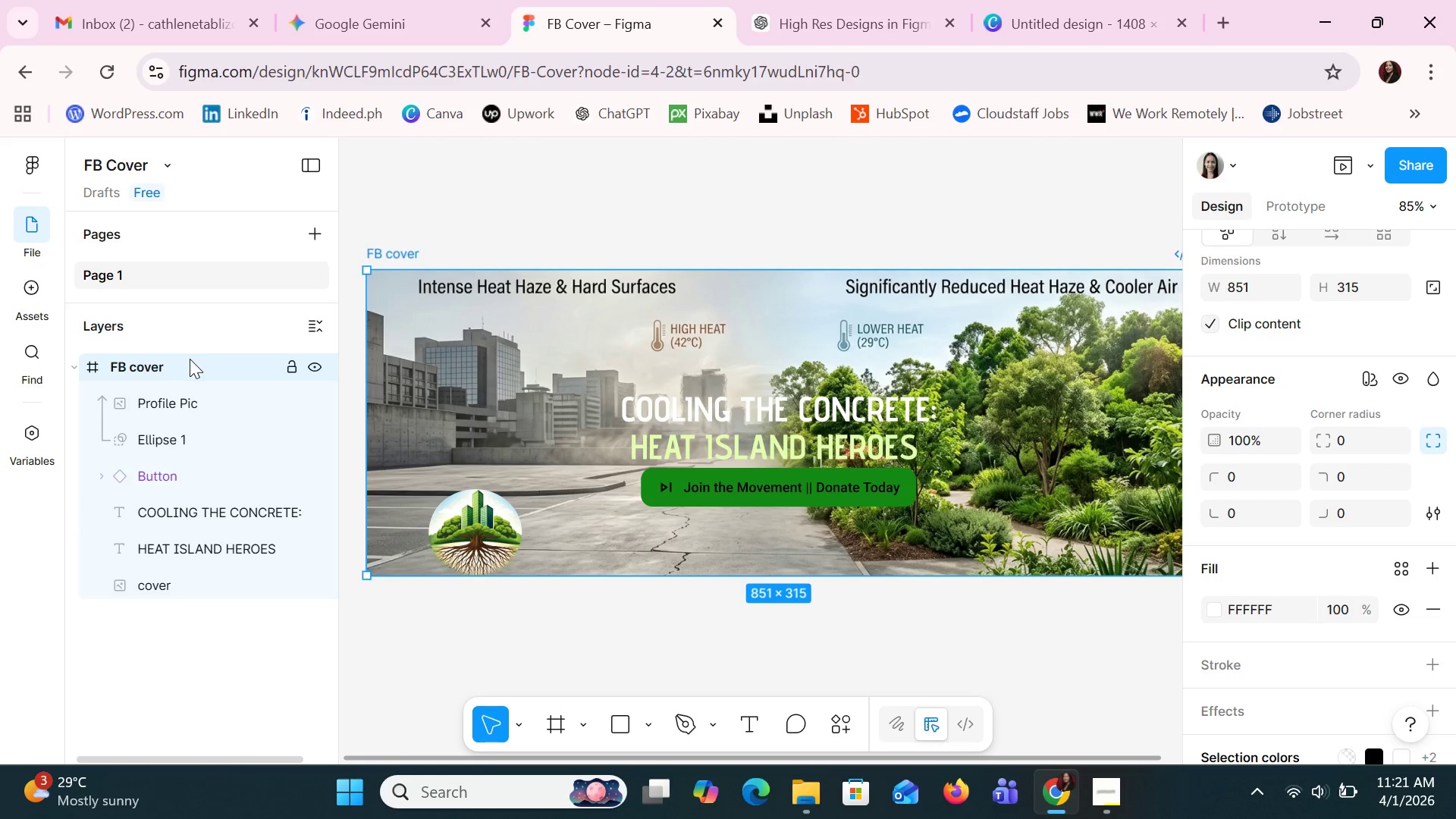 
left_click([174, 373])
 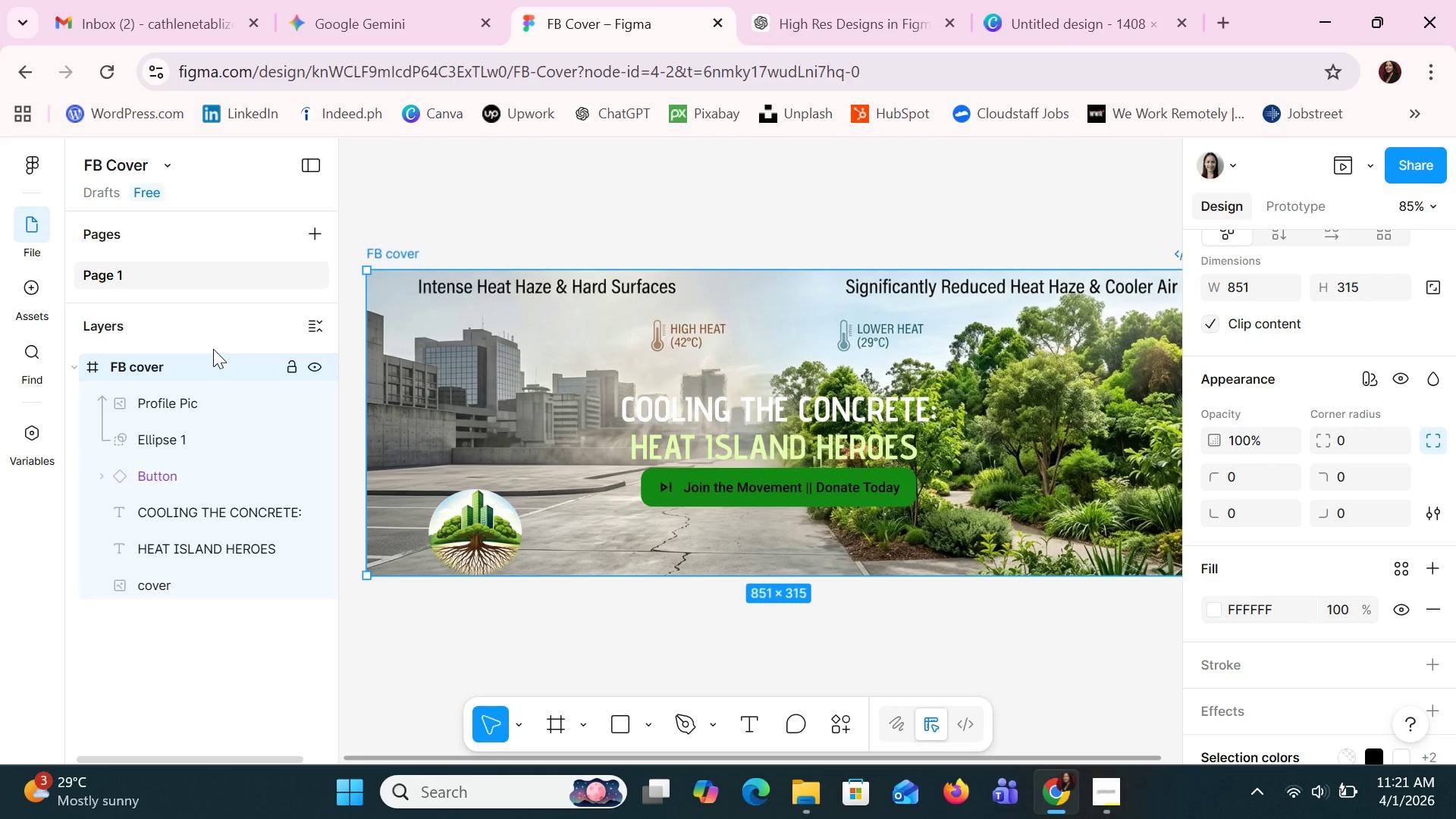 
wait(12.06)
 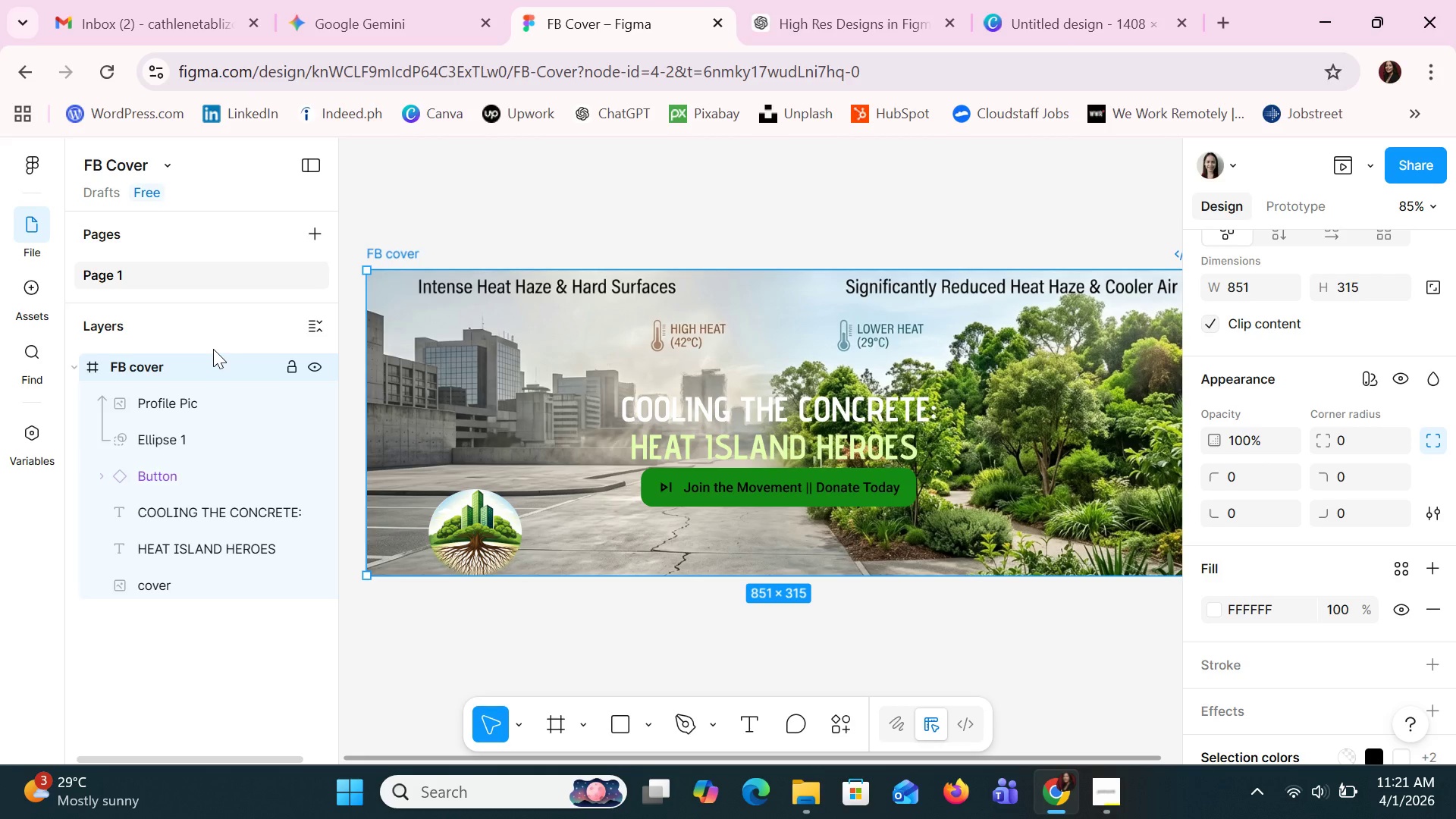 
left_click([371, 0])
 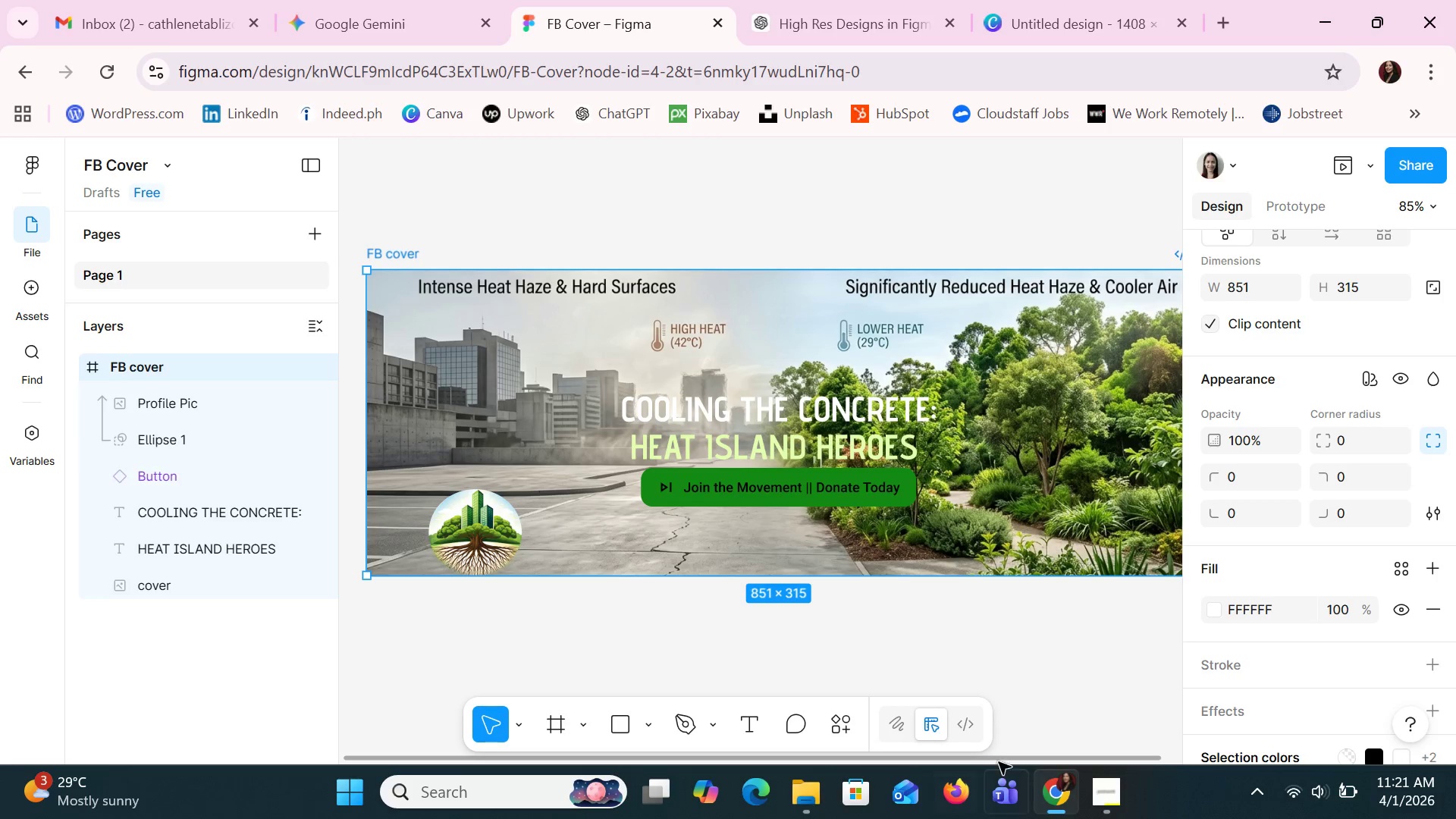 
left_click([1048, 787])